 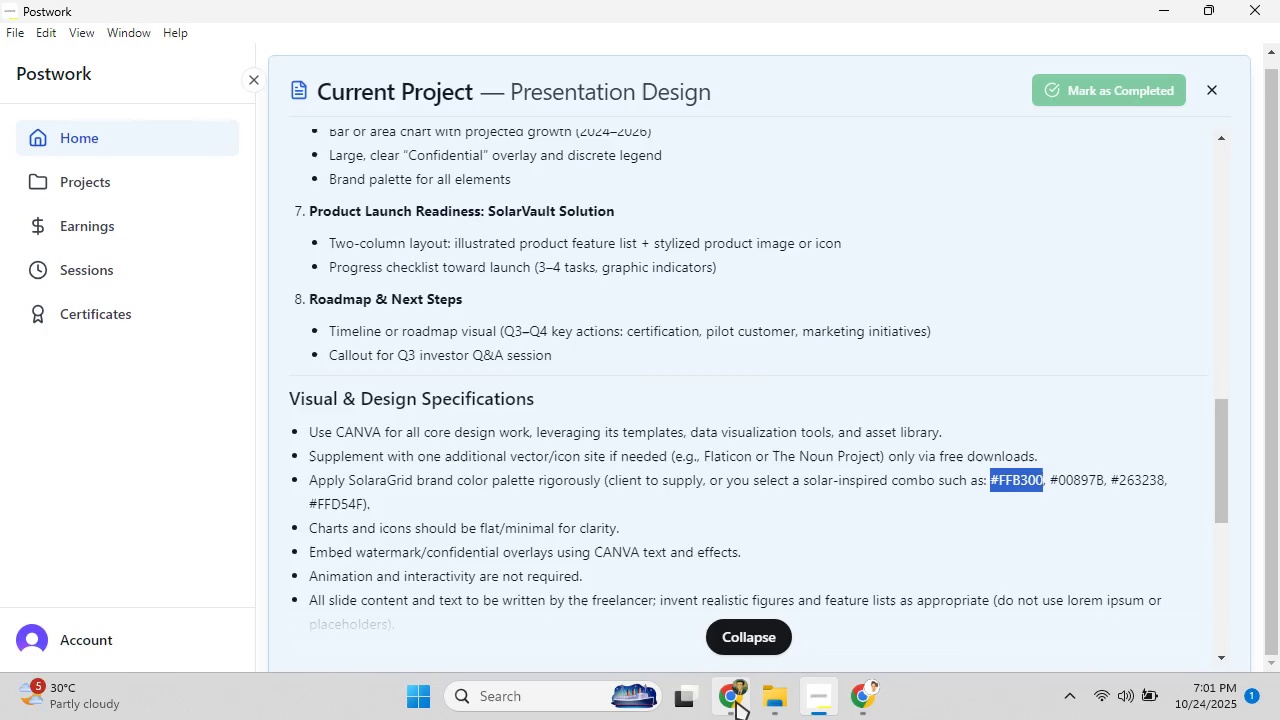 
left_click([736, 701])
 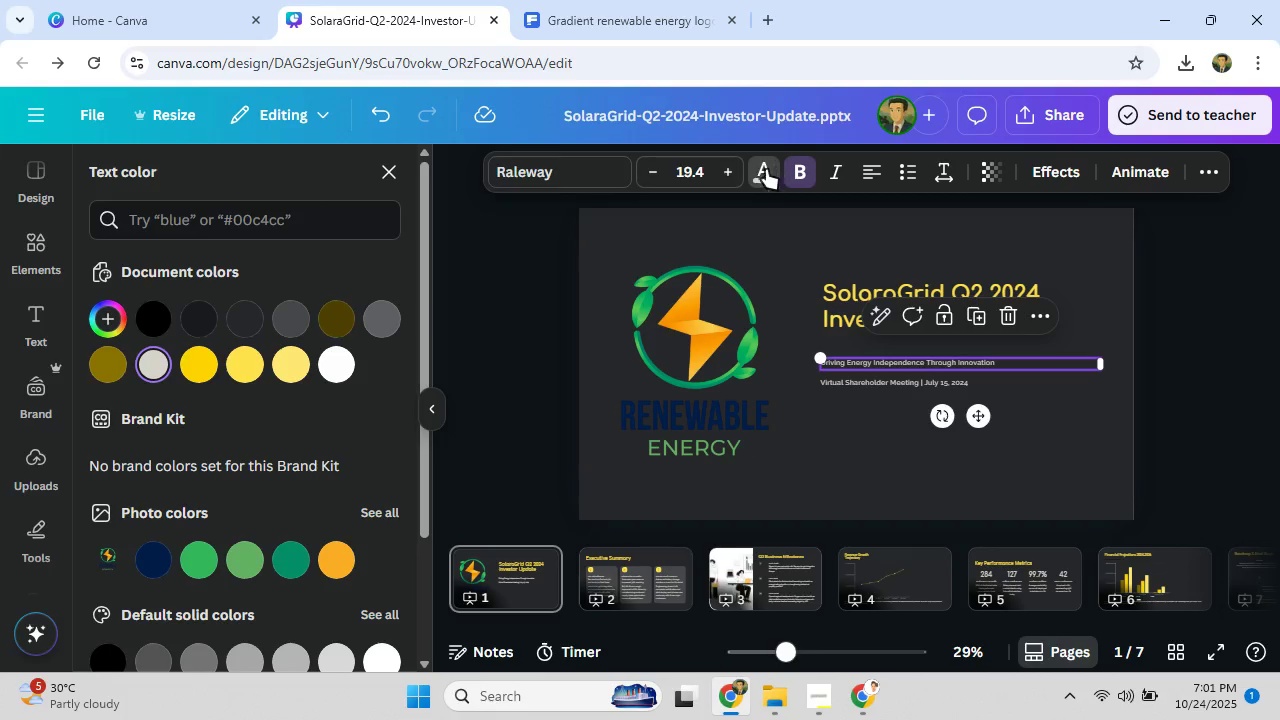 
left_click([763, 171])
 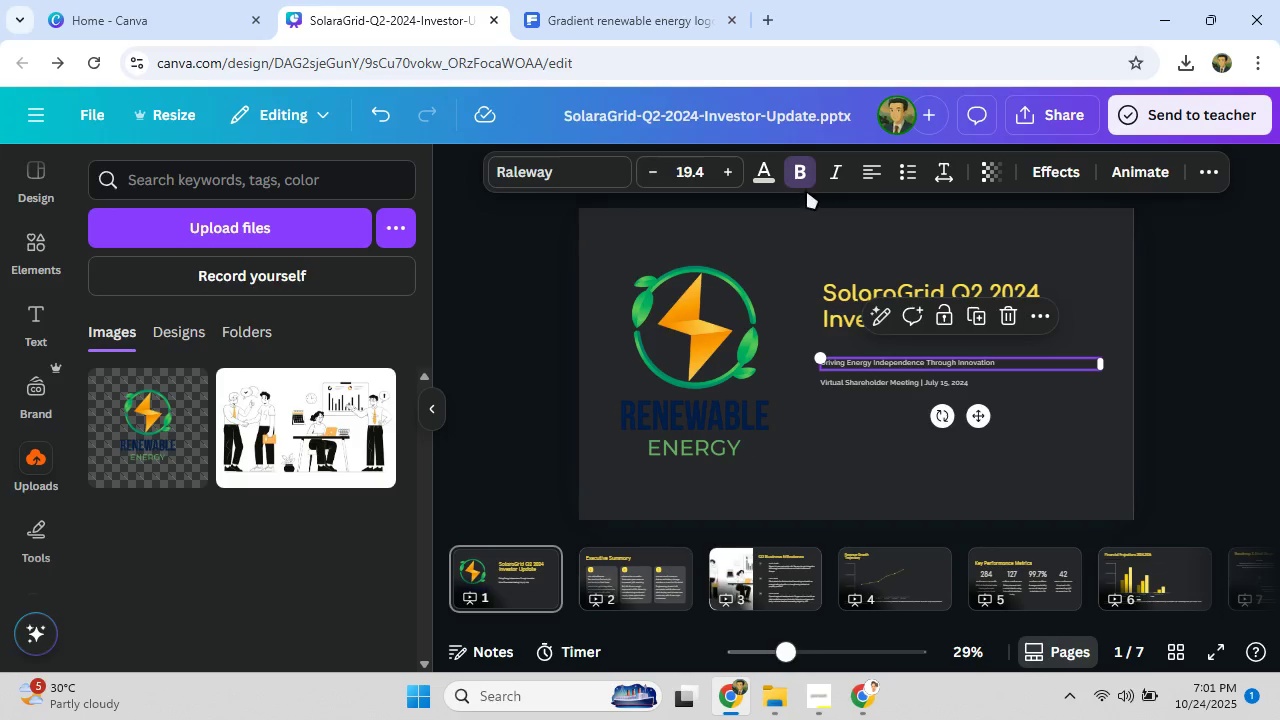 
left_click([764, 178])
 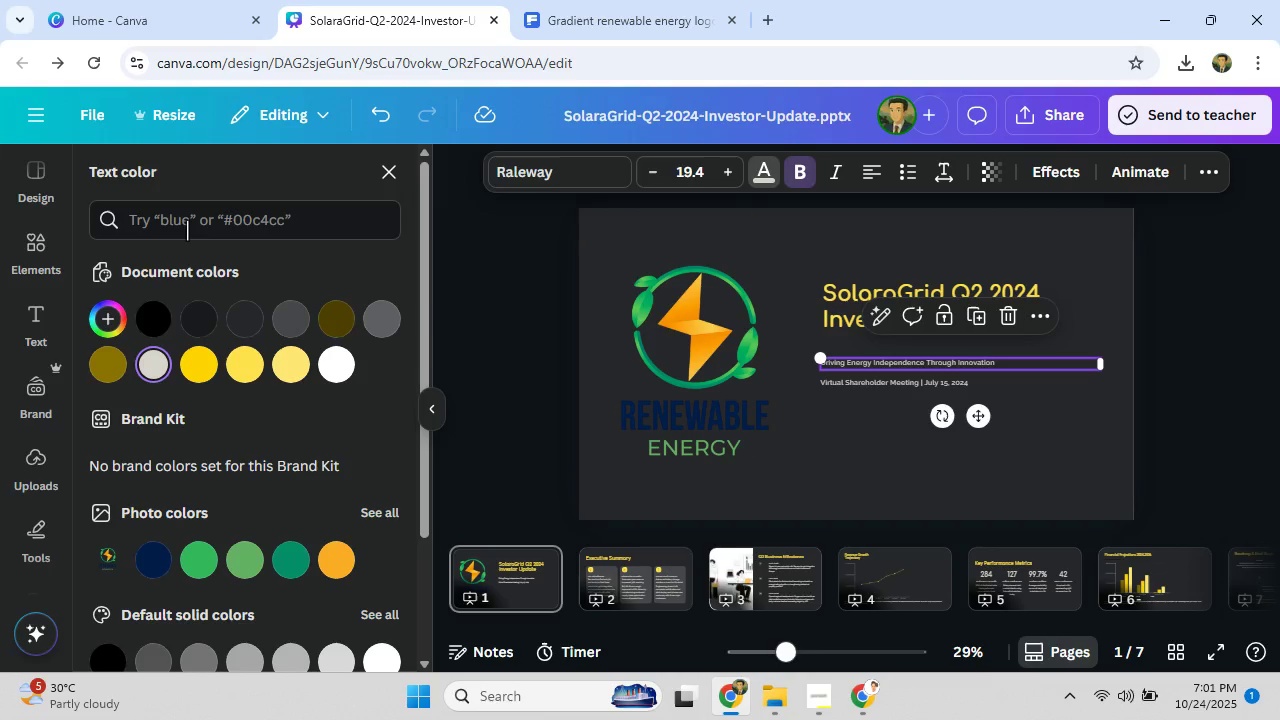 
left_click([187, 230])
 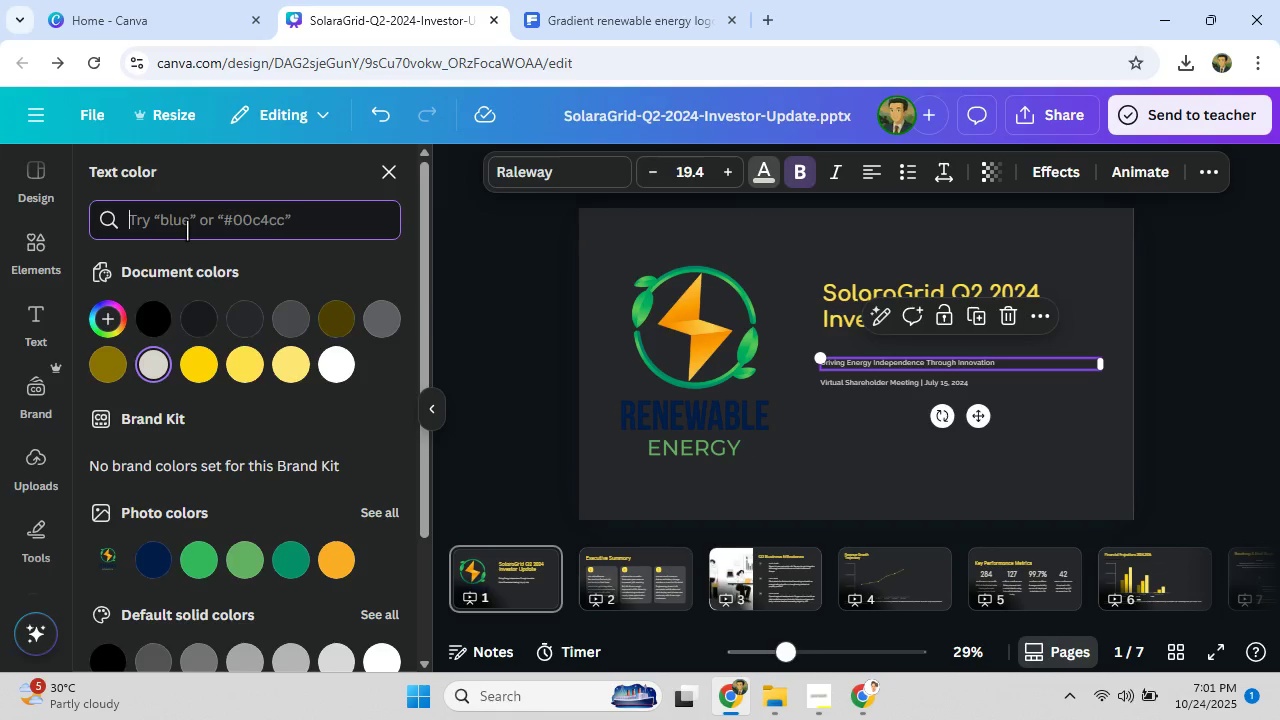 
right_click([187, 230])
 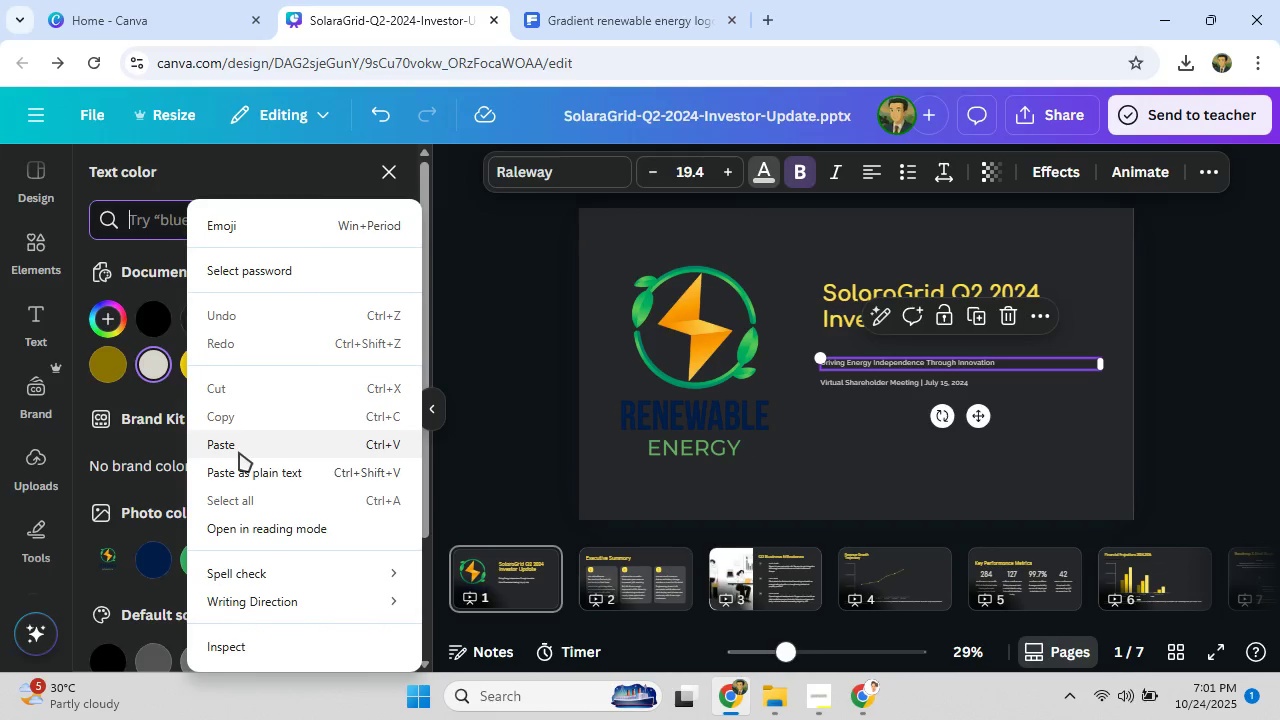 
left_click([239, 452])
 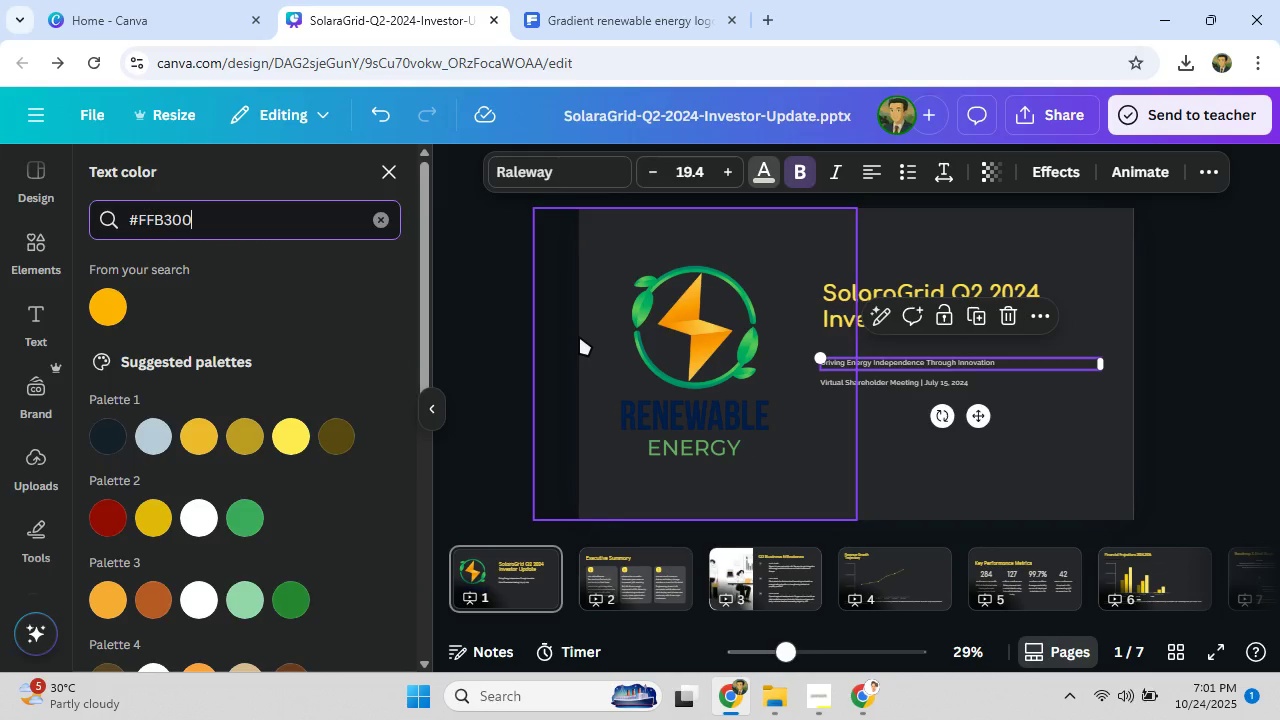 
wait(5.9)
 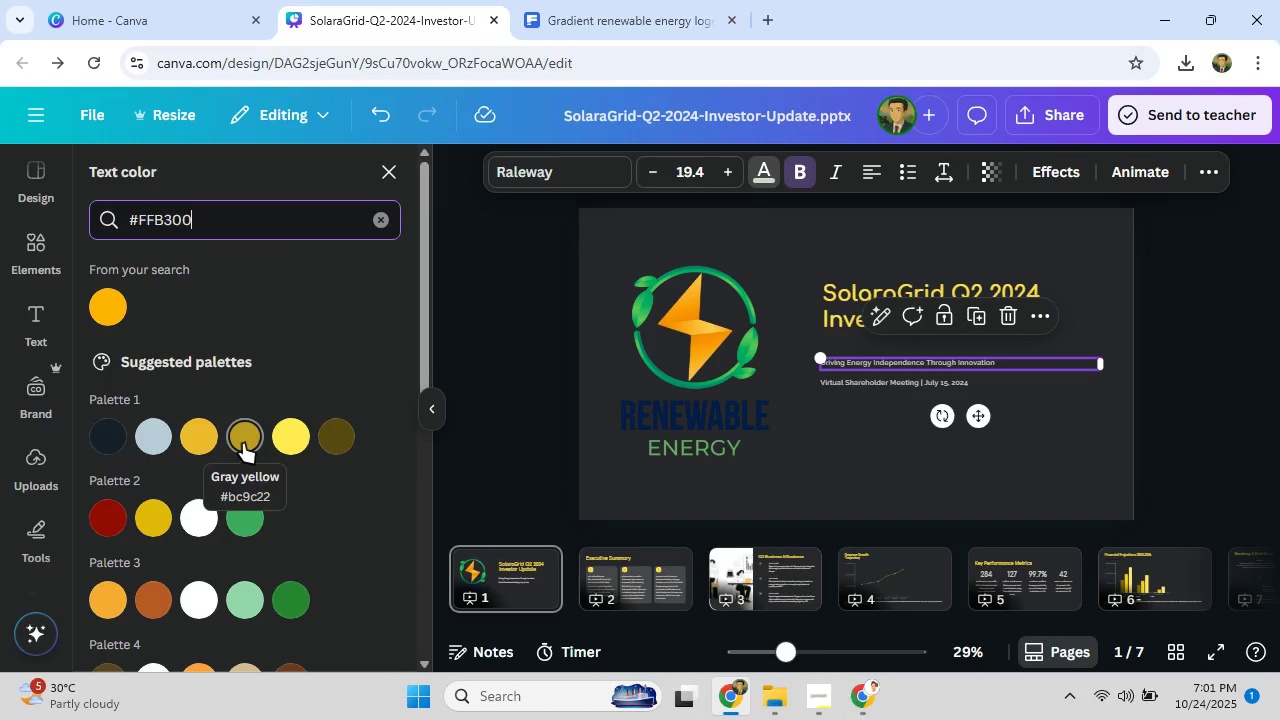 
left_click([829, 306])
 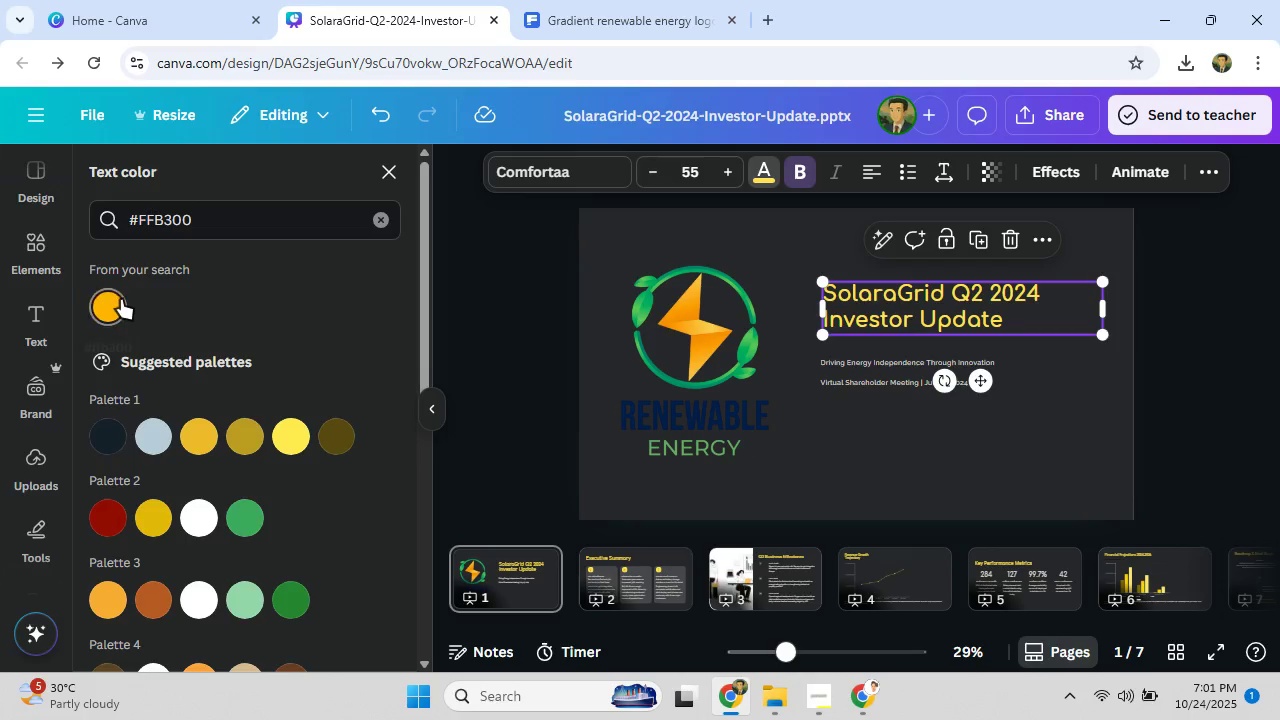 
left_click([121, 299])
 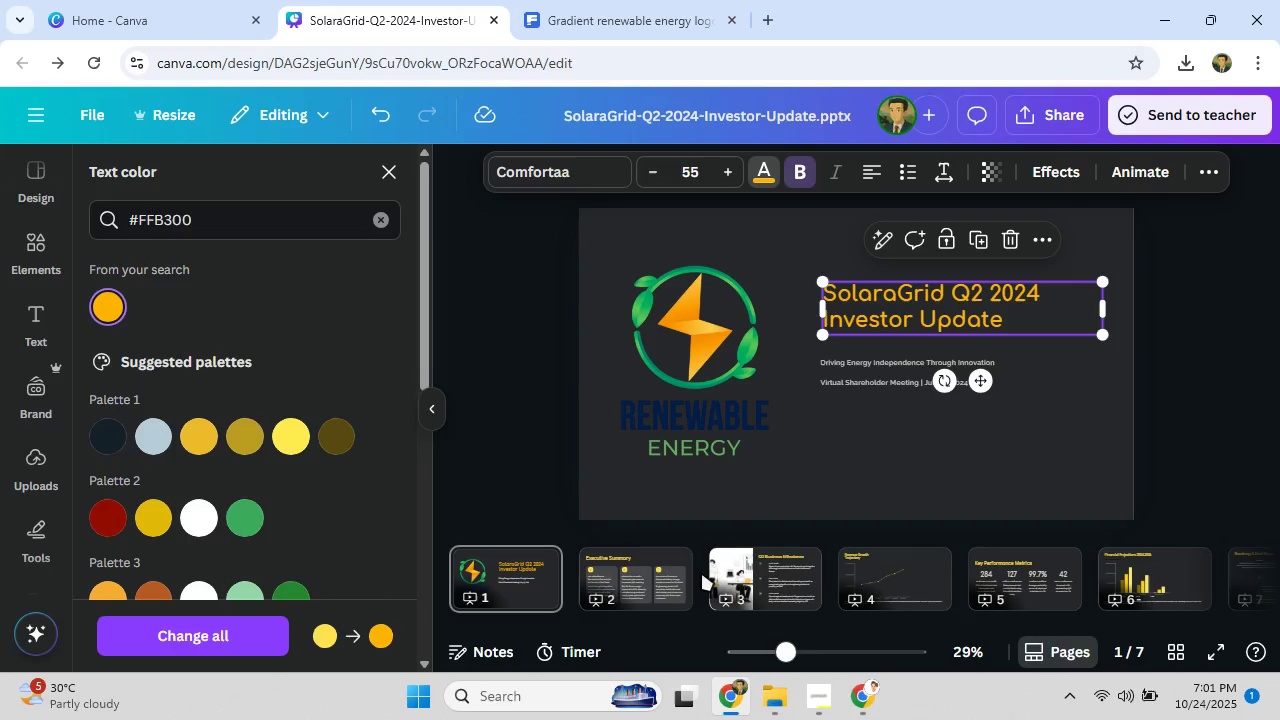 
left_click([646, 583])
 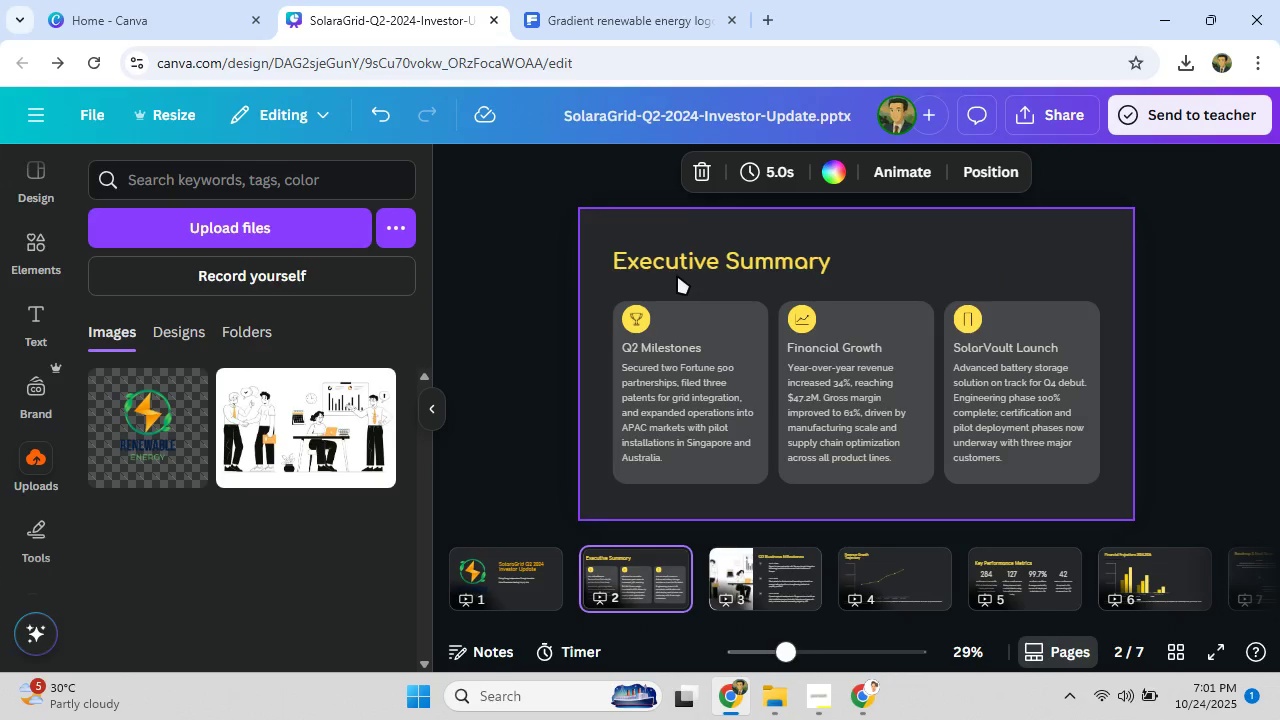 
left_click([678, 266])
 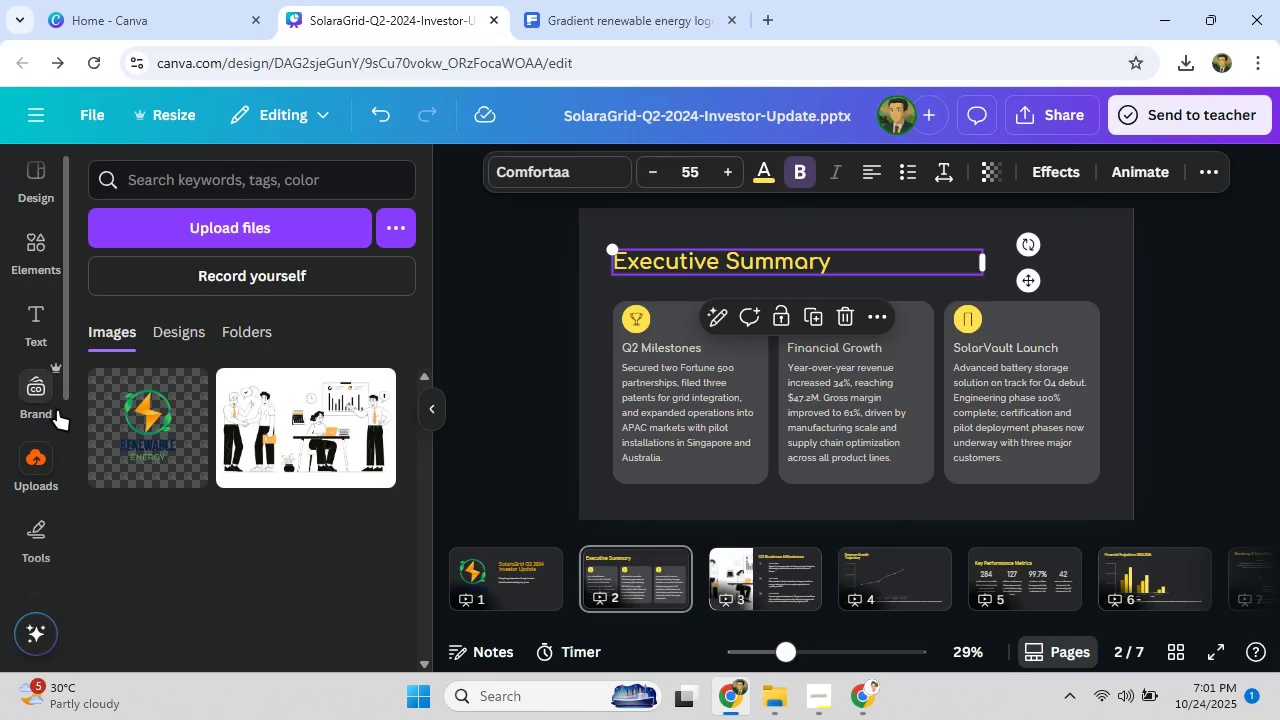 
left_click([774, 182])
 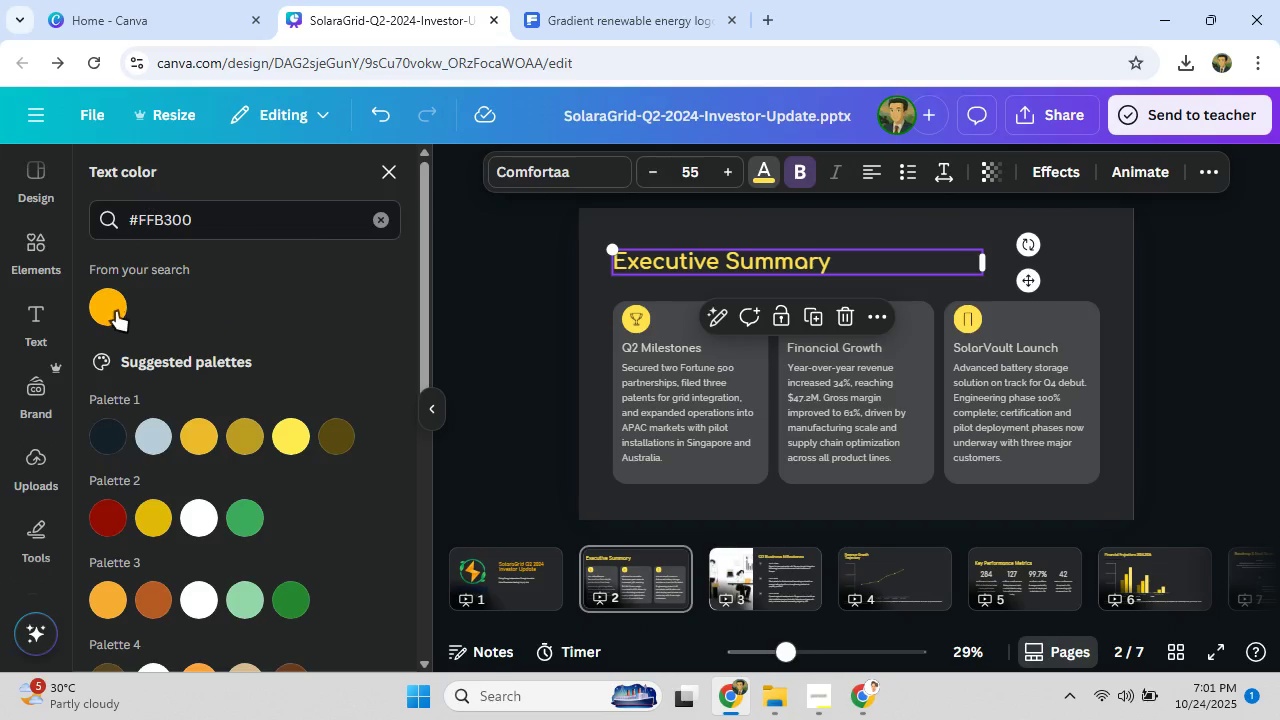 
left_click([116, 311])
 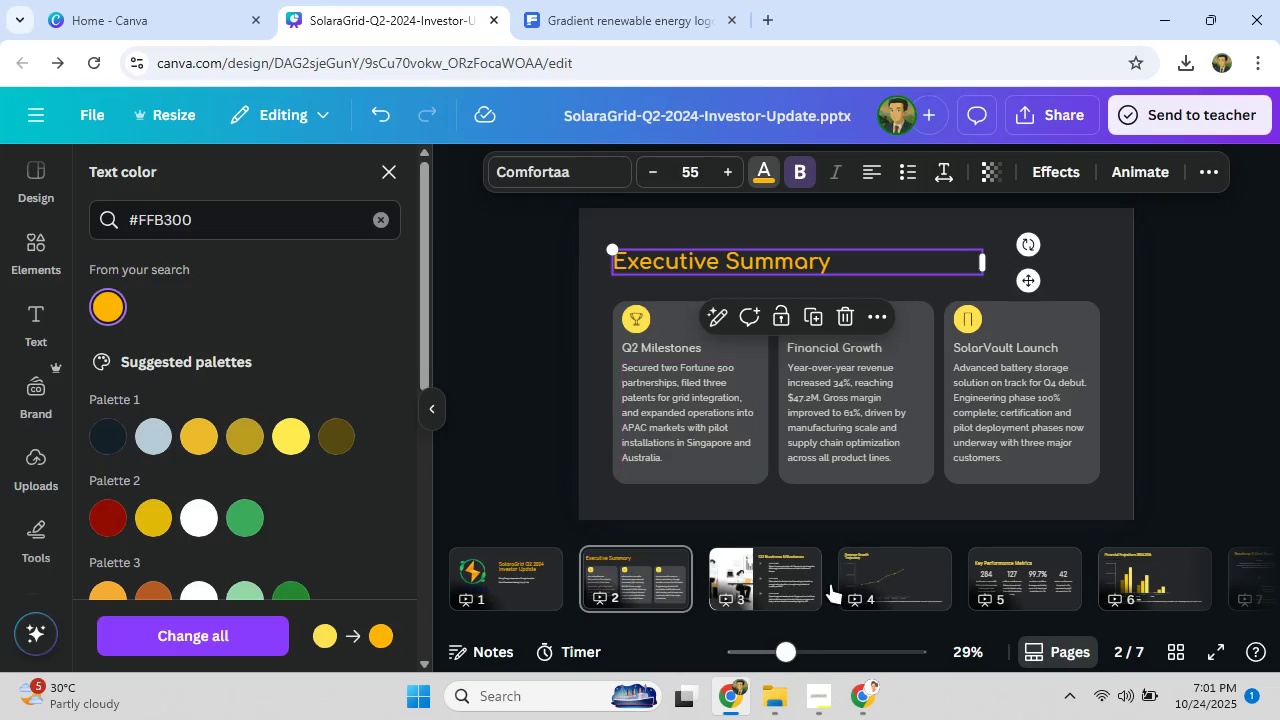 
left_click([794, 583])
 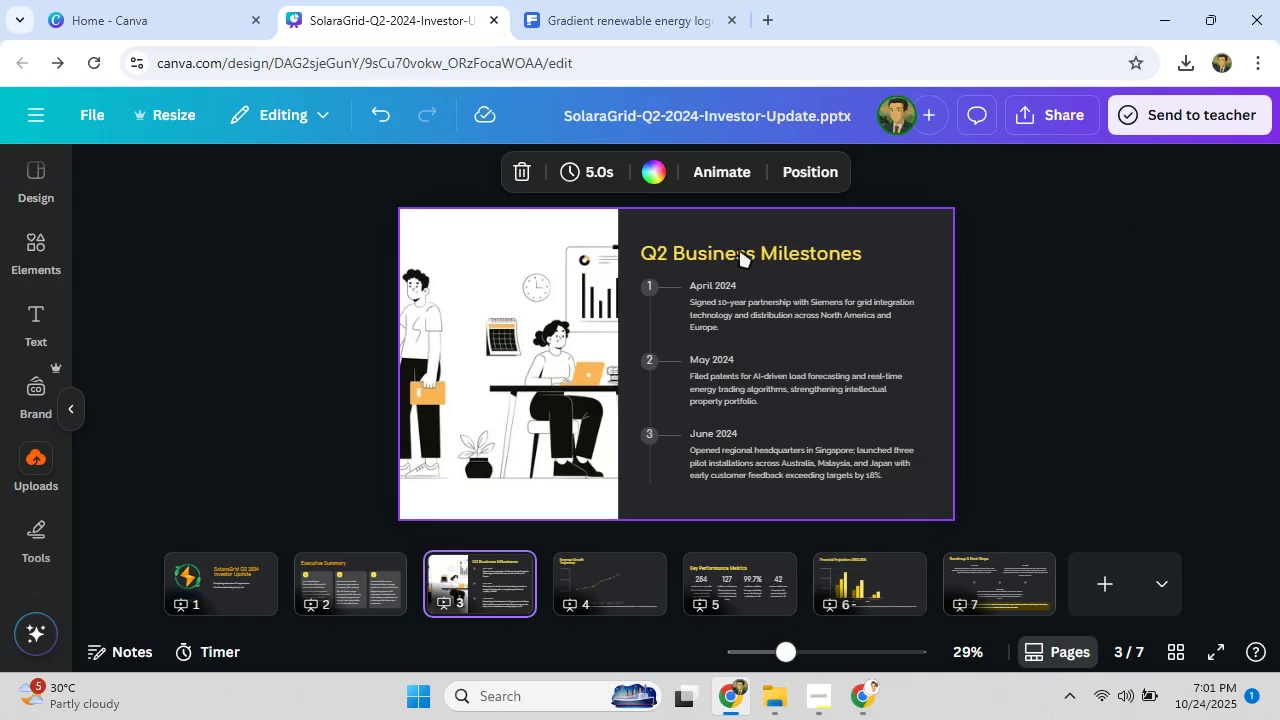 
left_click([738, 248])
 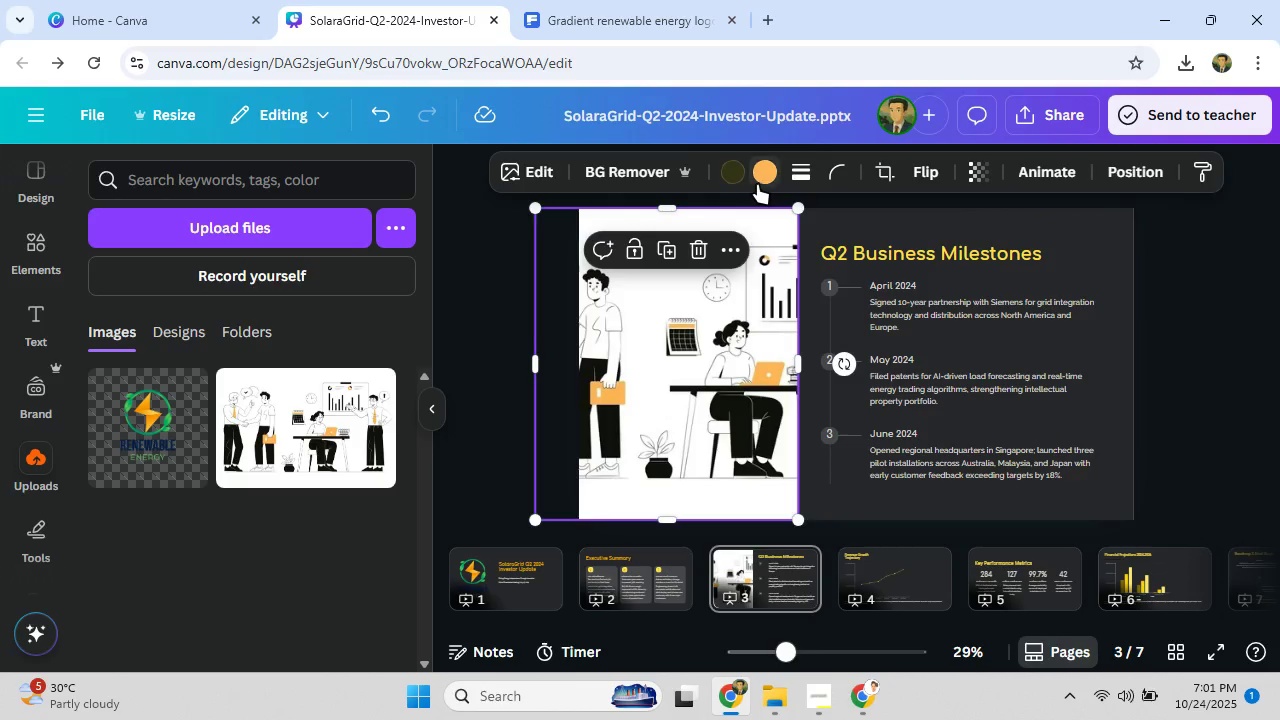 
left_click([870, 250])
 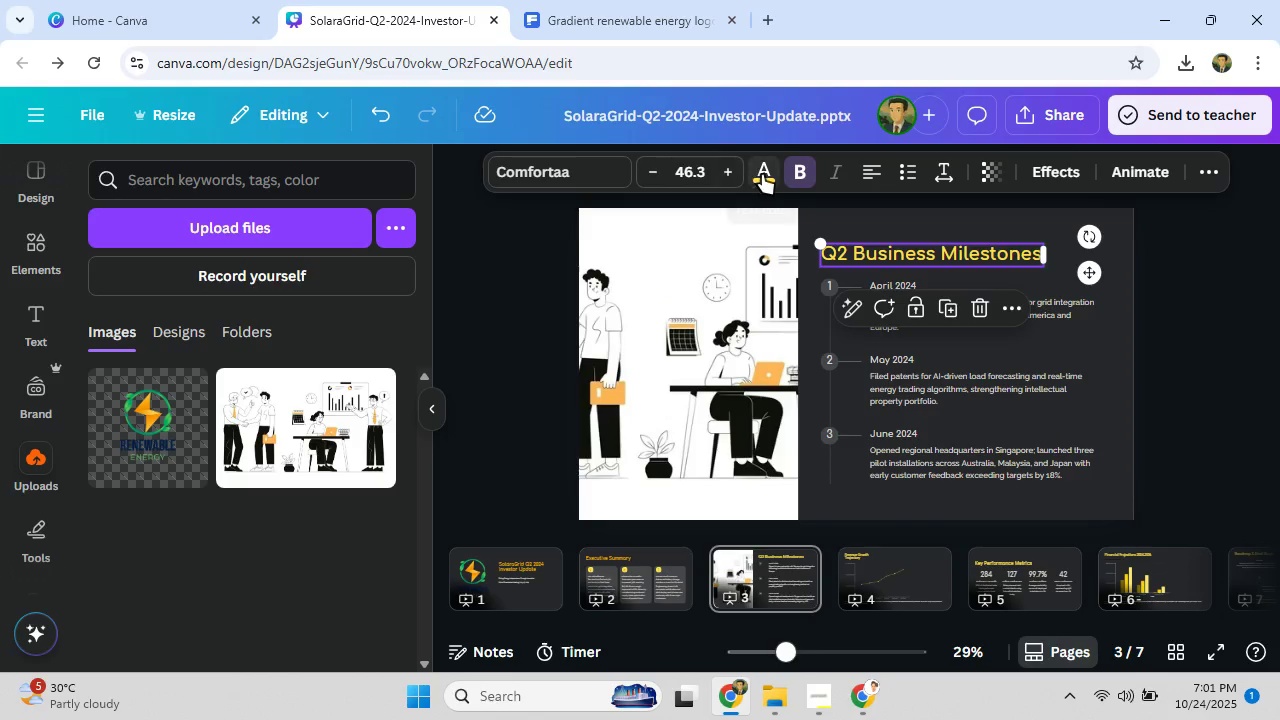 
left_click([765, 175])
 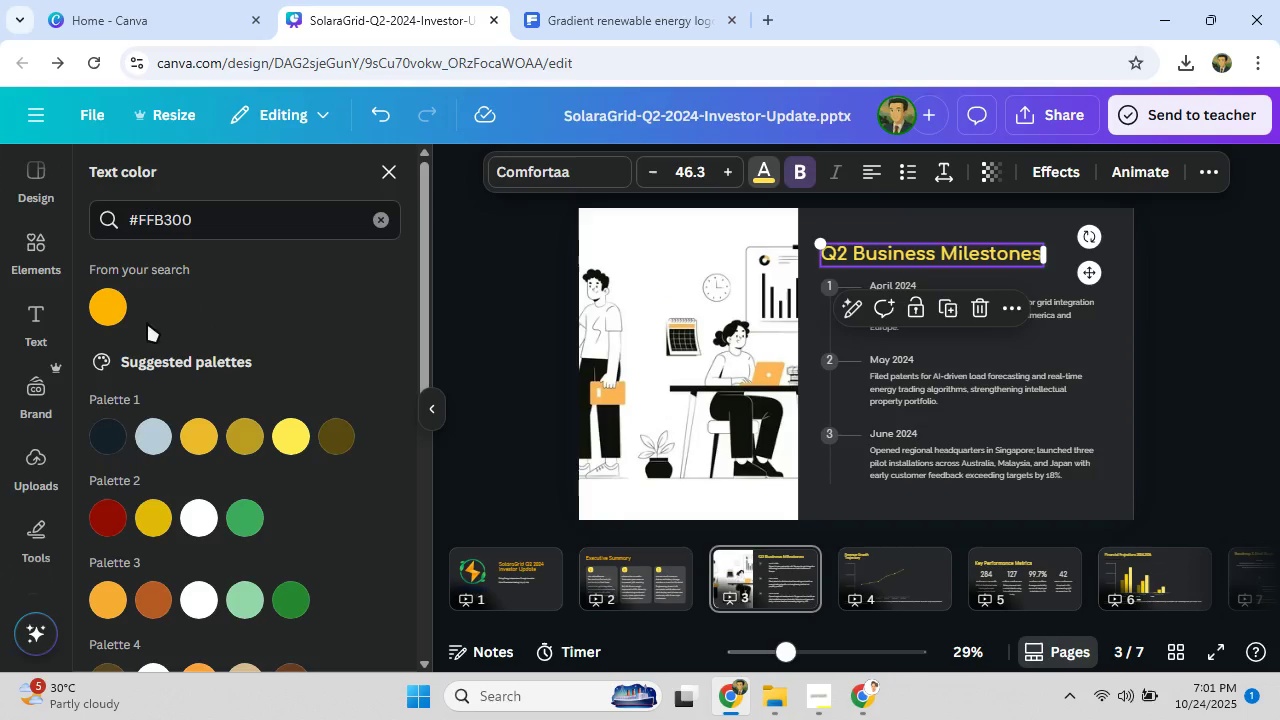 
left_click([116, 299])
 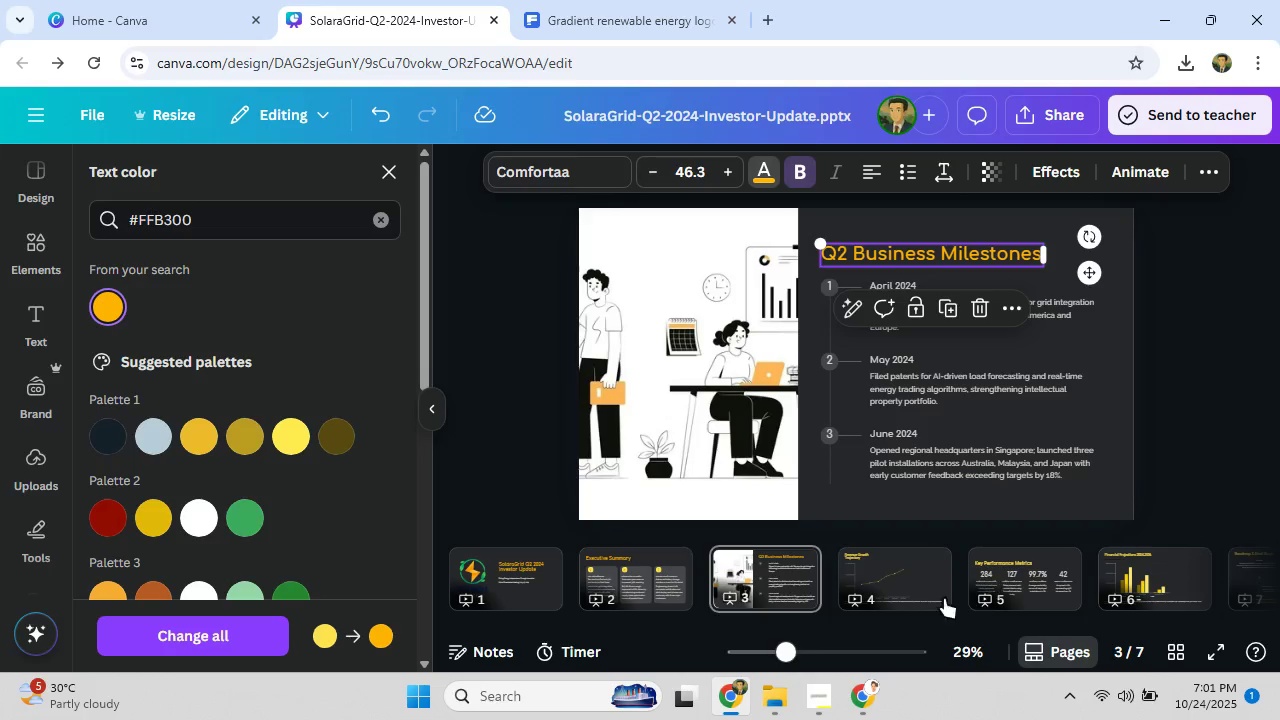 
left_click([913, 583])
 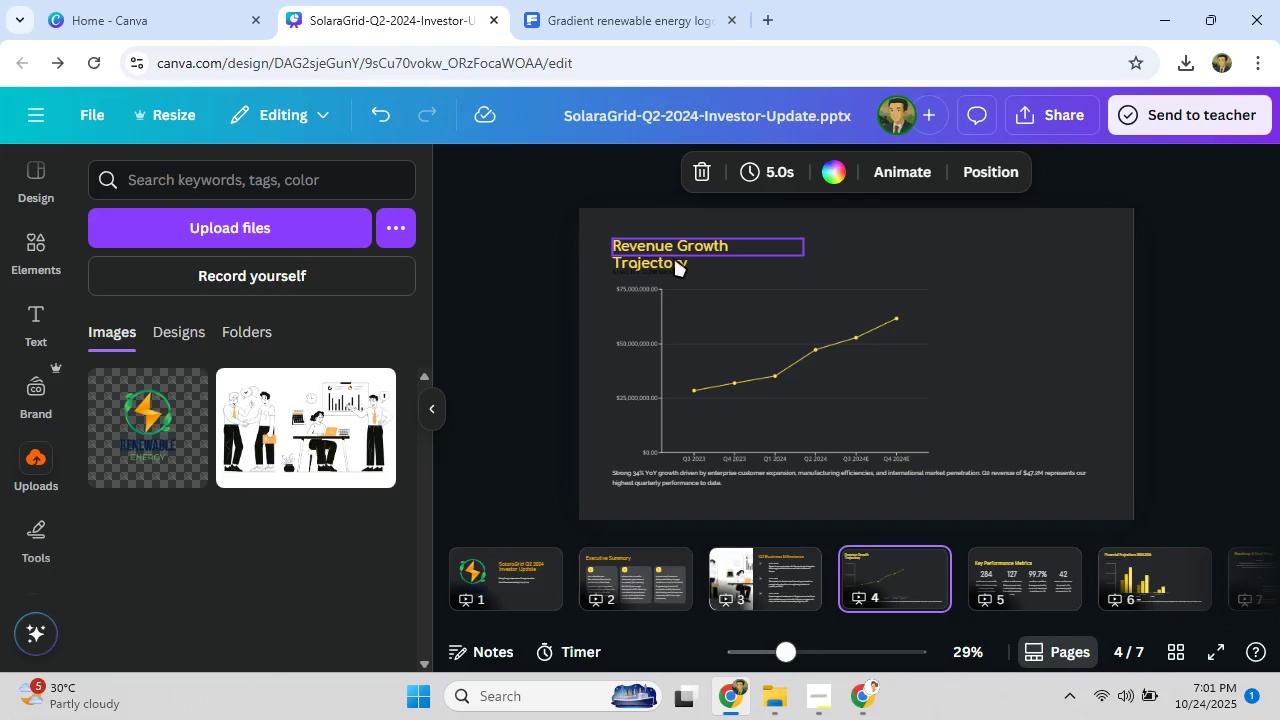 
left_click([674, 257])
 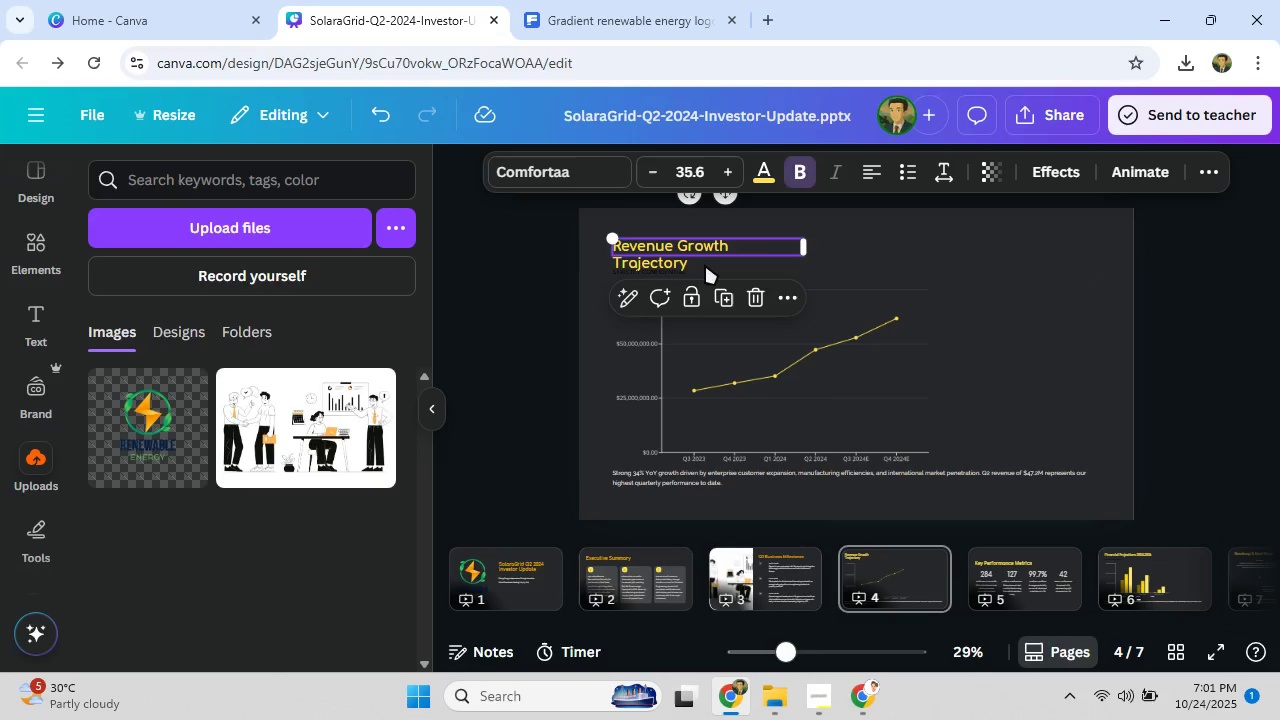 
double_click([705, 265])
 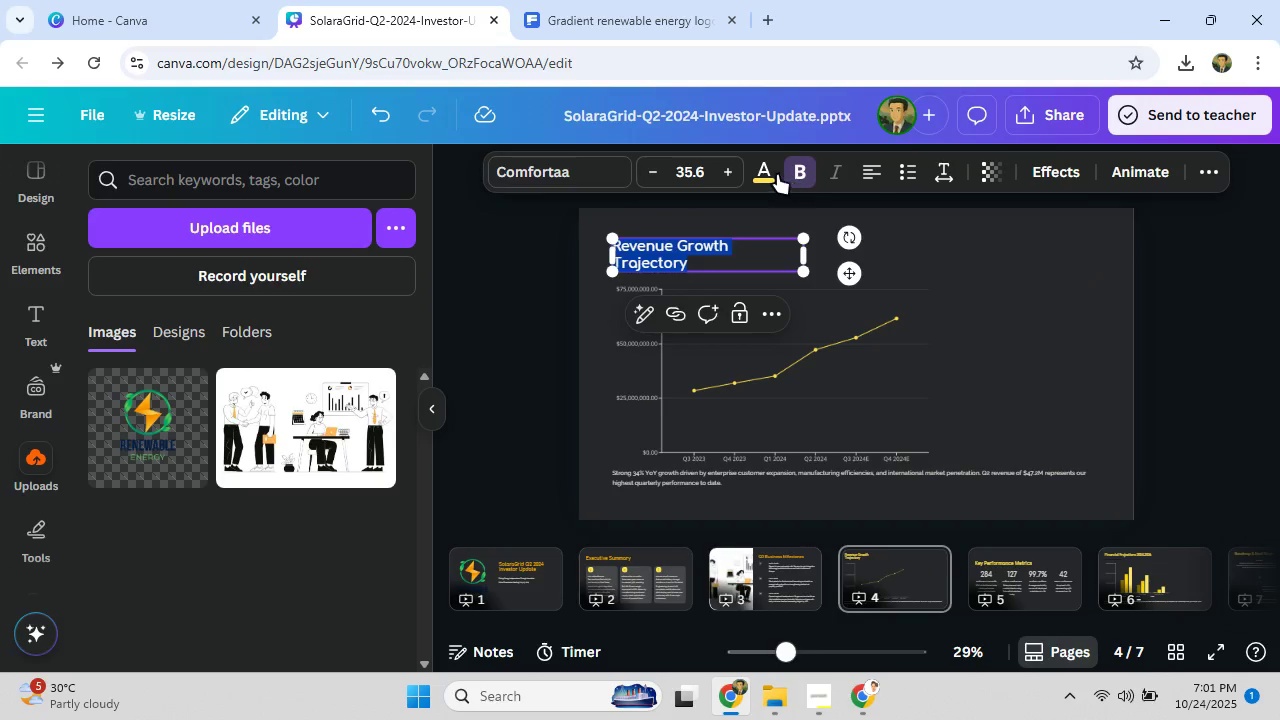 
left_click([772, 174])
 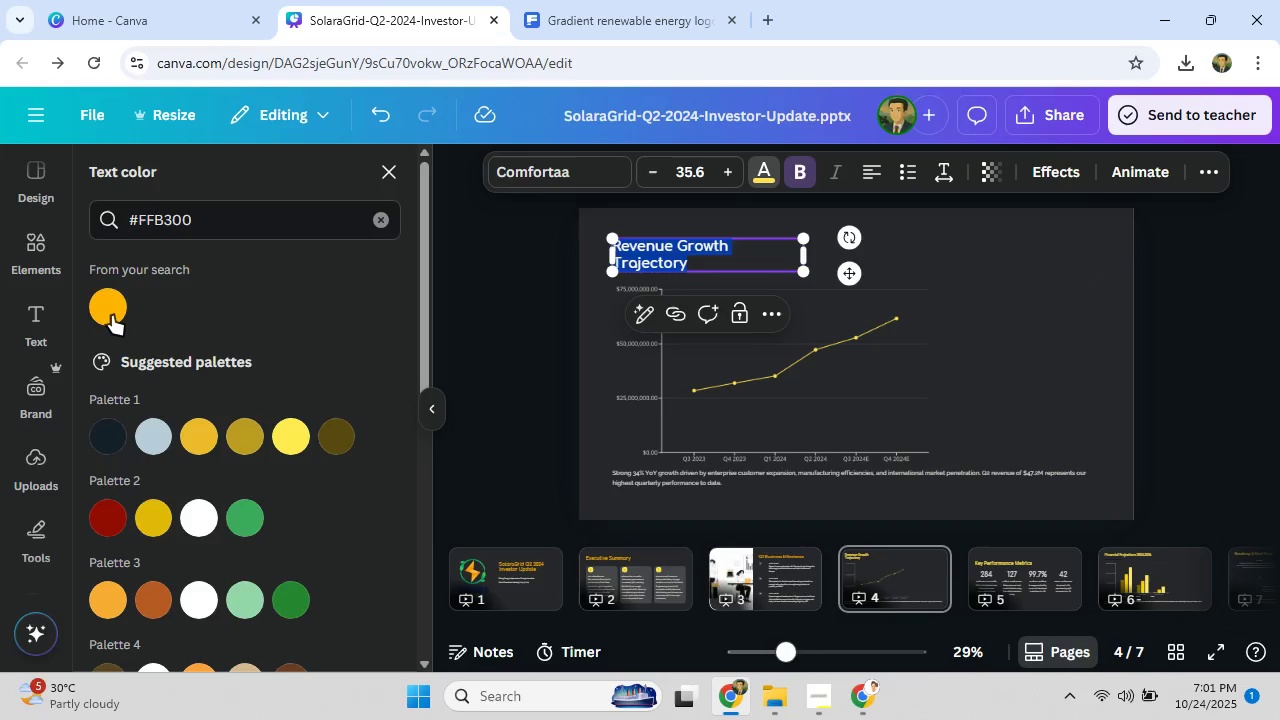 
left_click([112, 315])
 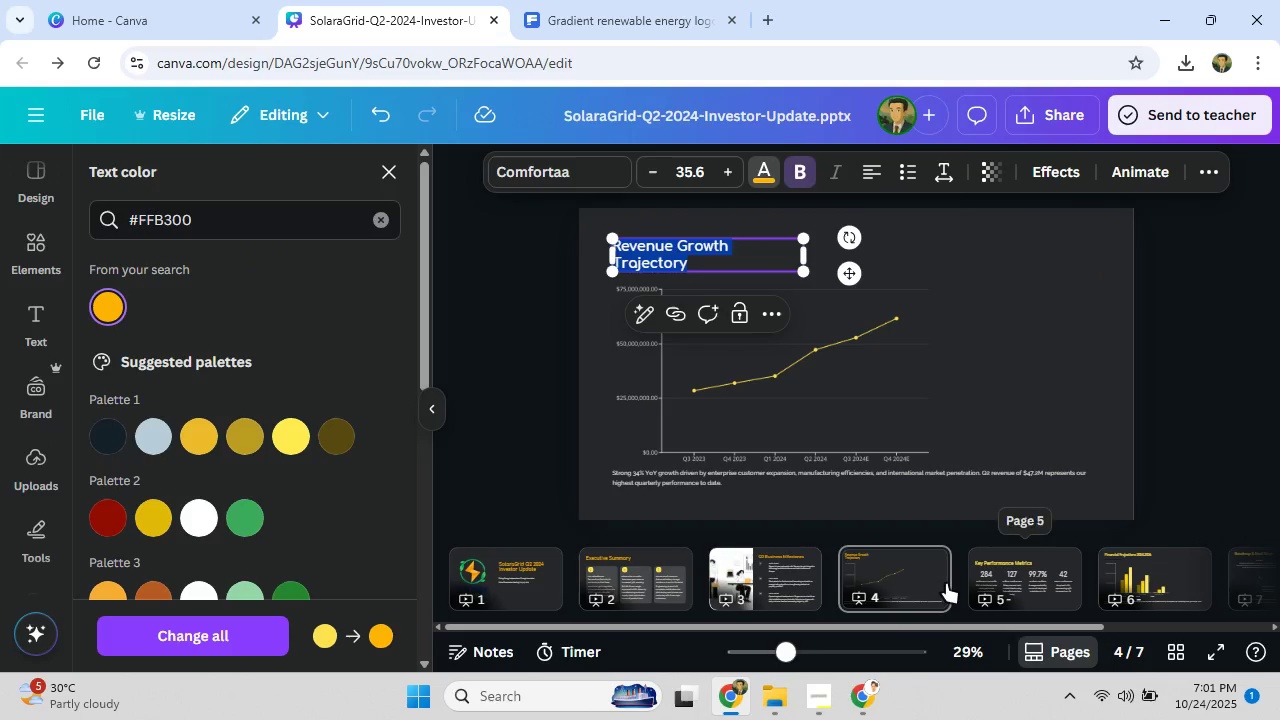 
left_click([985, 576])
 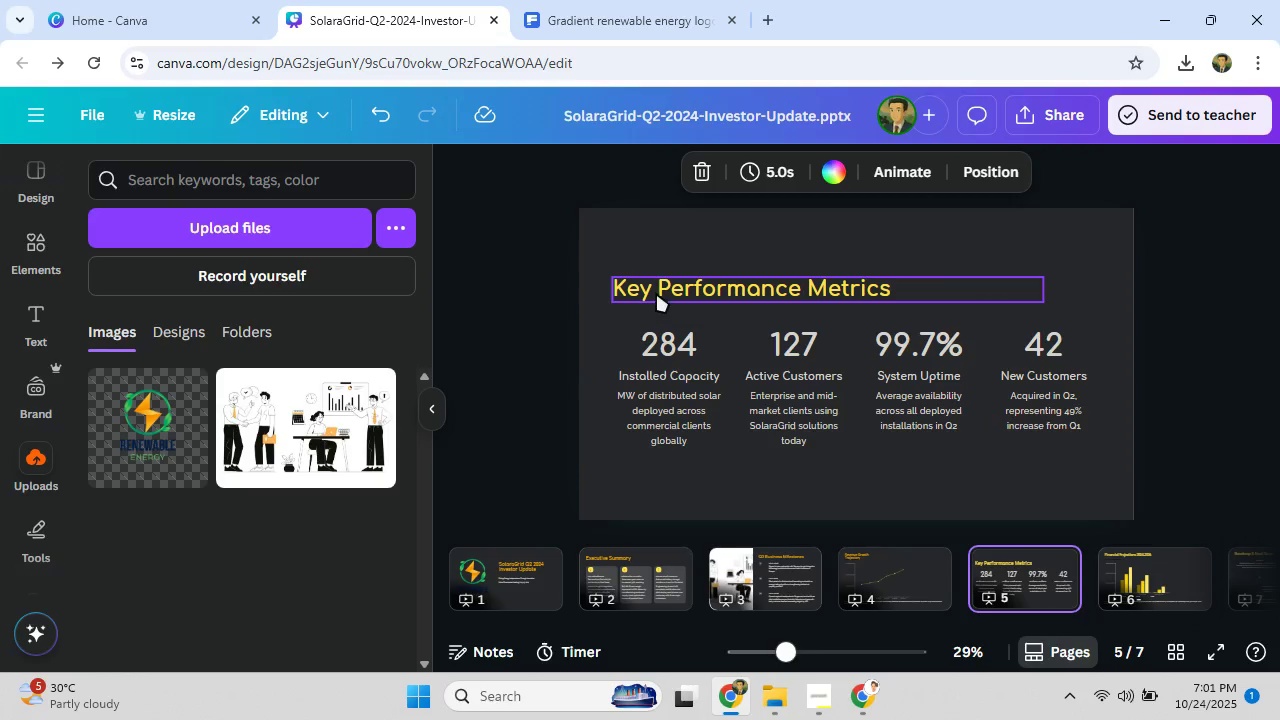 
left_click([655, 287])
 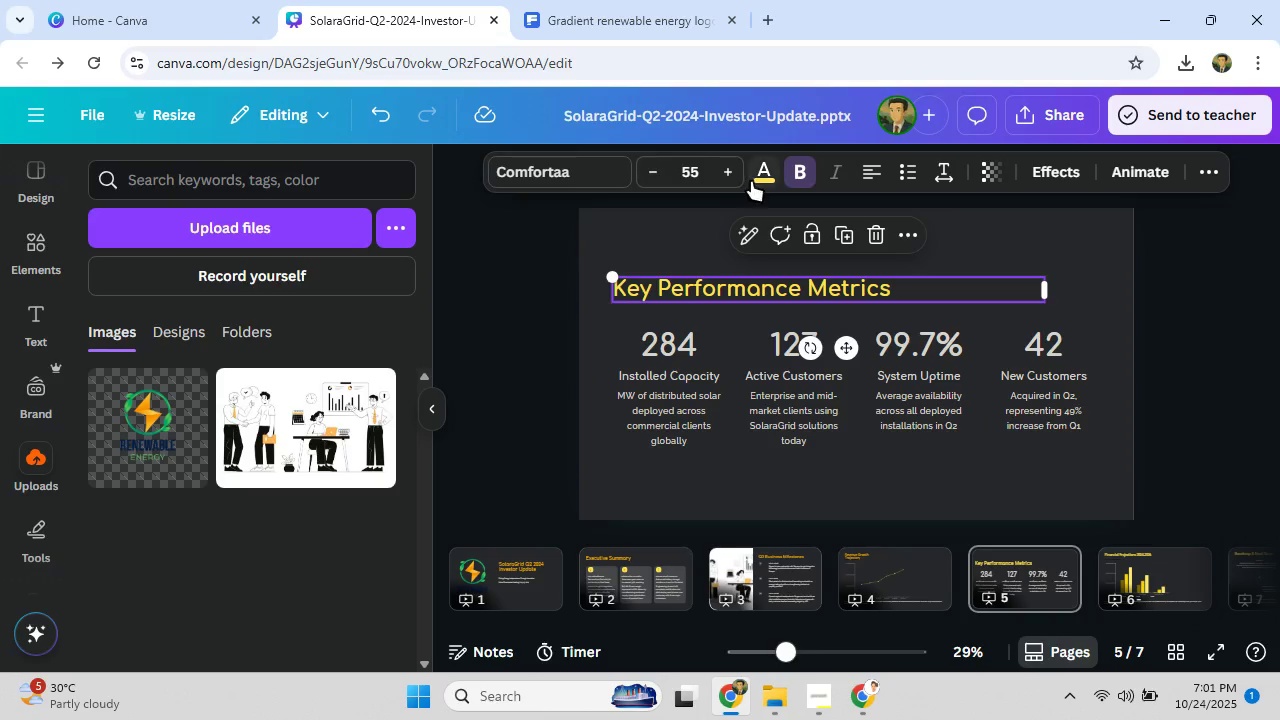 
left_click([761, 176])
 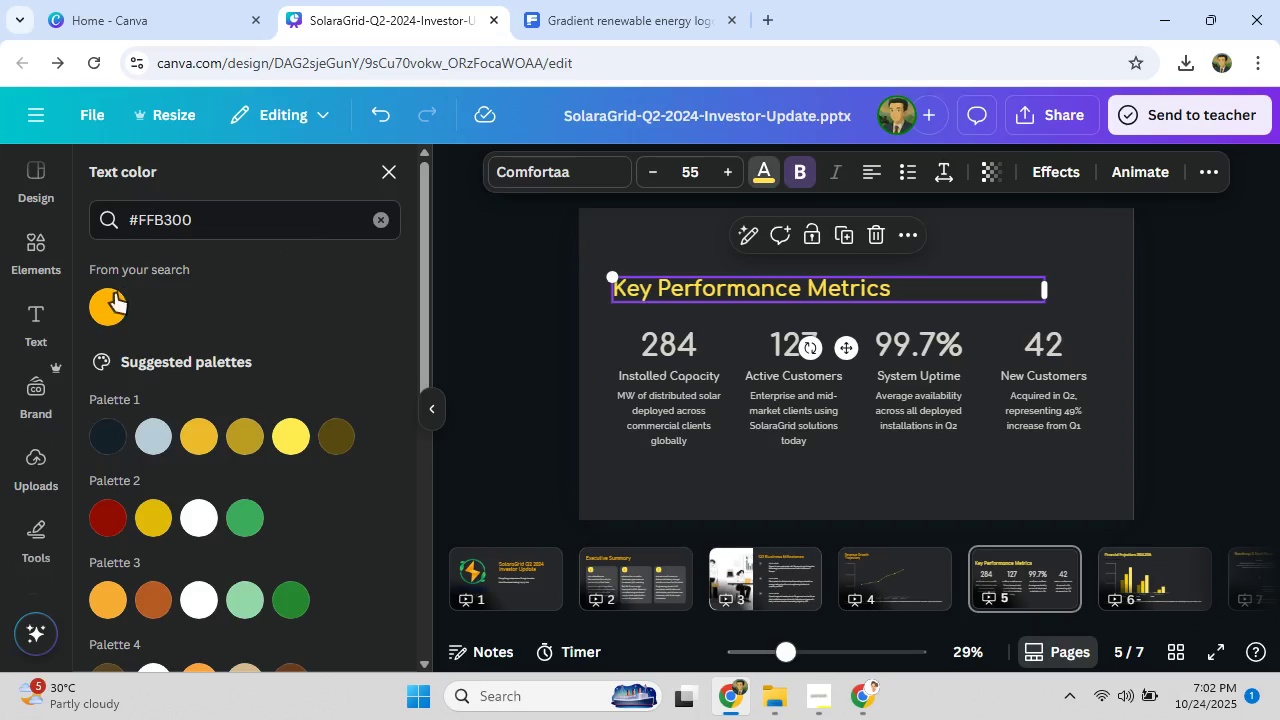 
left_click([112, 305])
 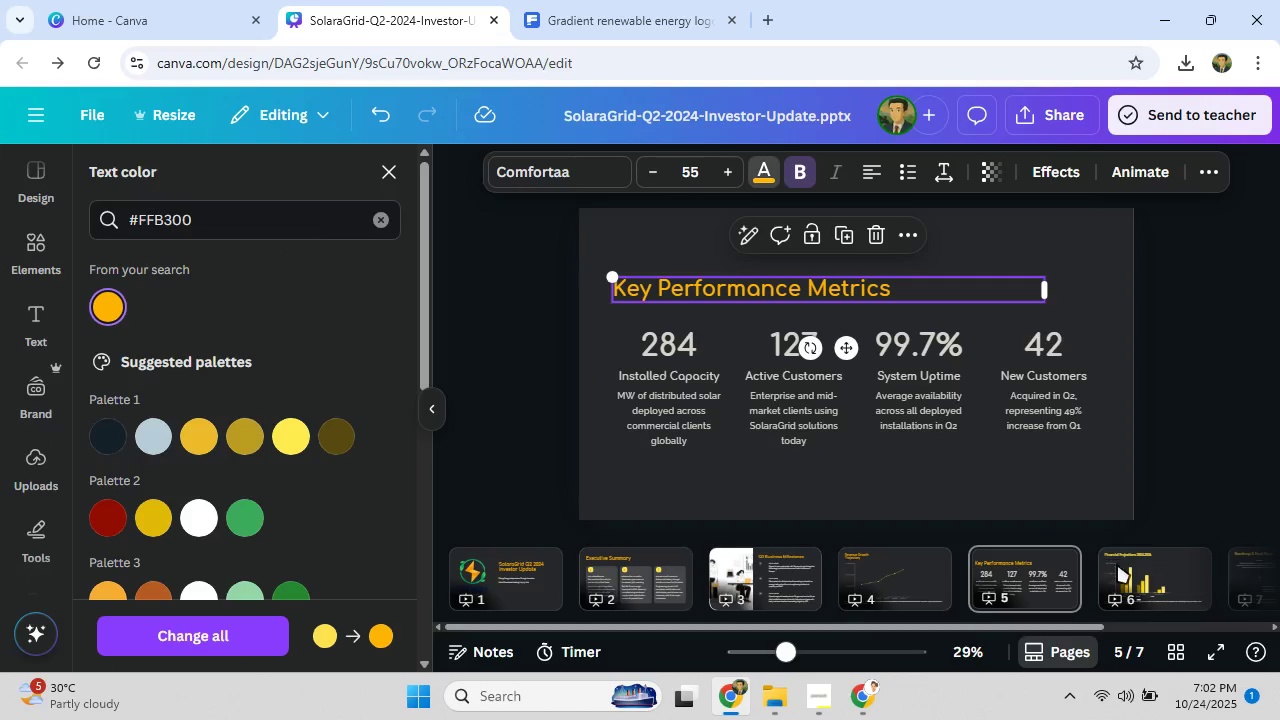 
left_click([1118, 565])
 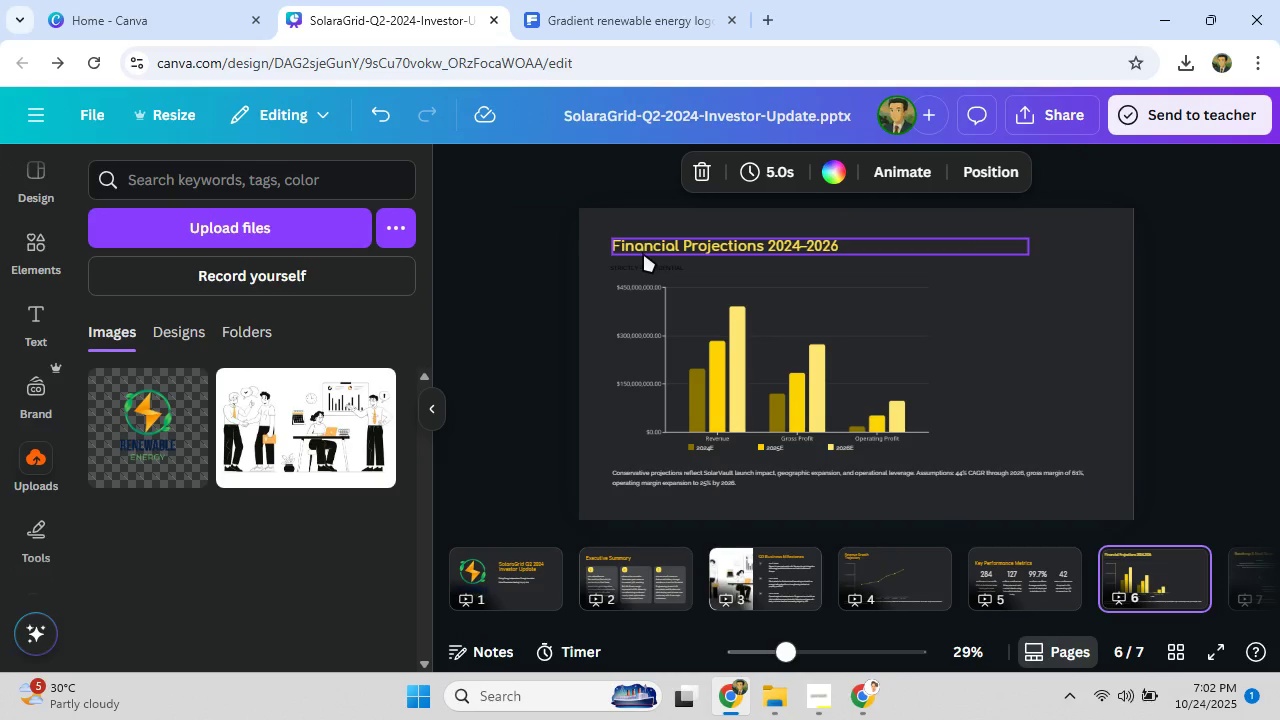 
left_click([643, 253])
 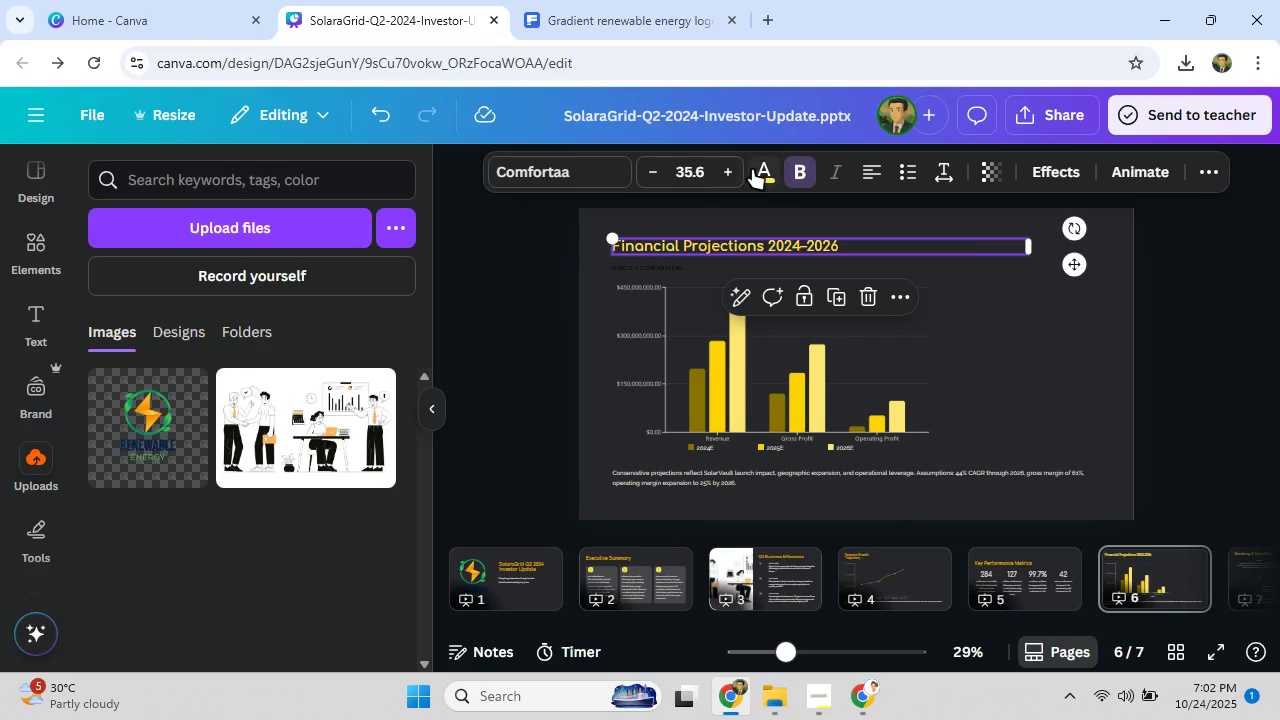 
left_click([758, 168])
 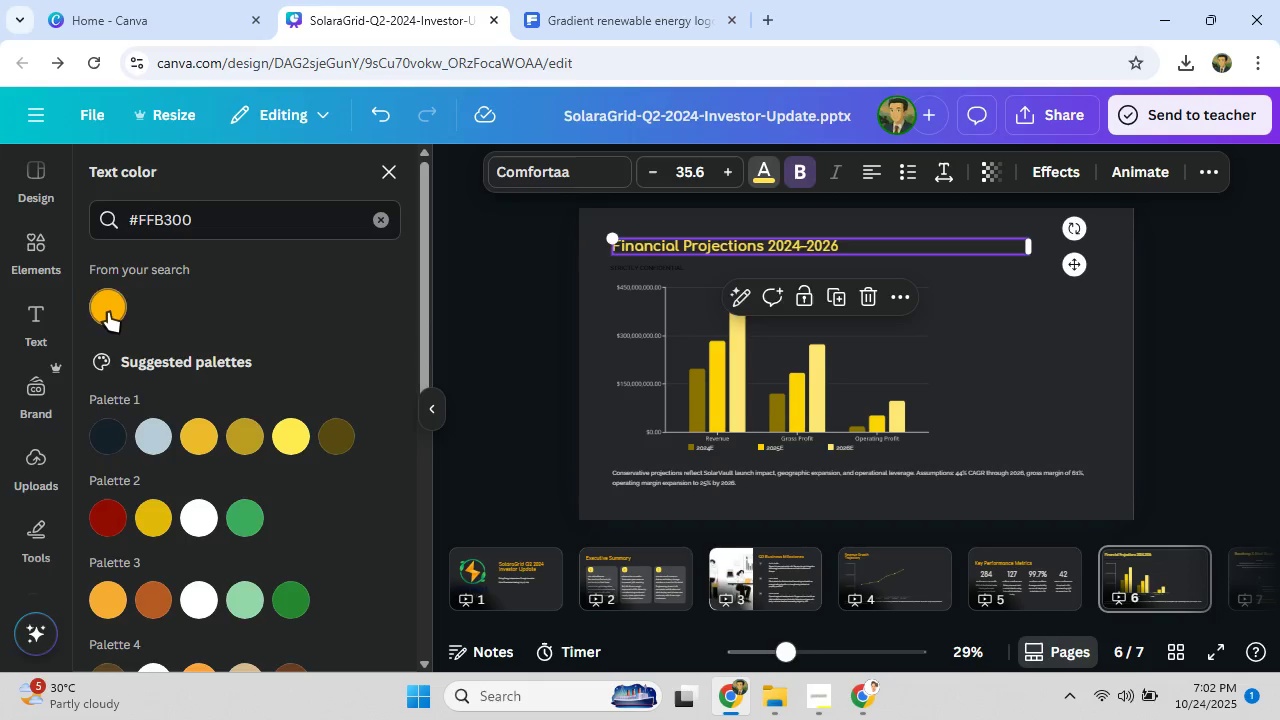 
left_click([109, 311])
 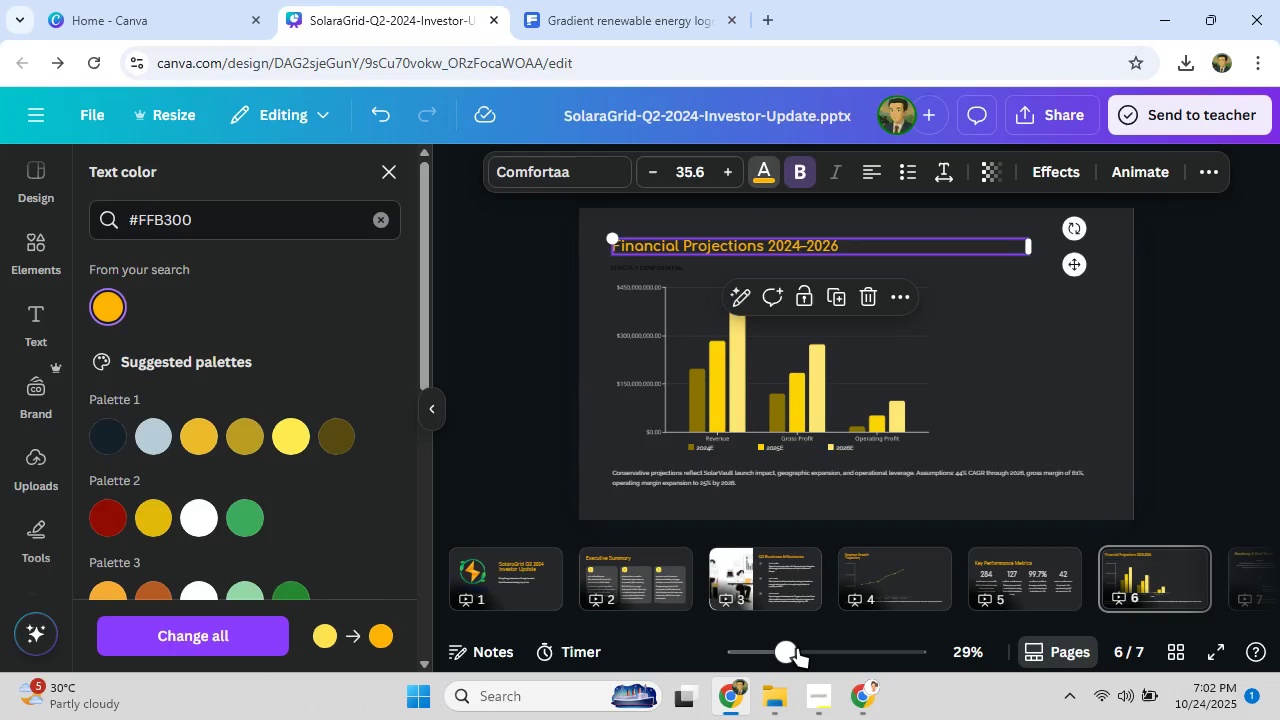 
left_click([797, 648])
 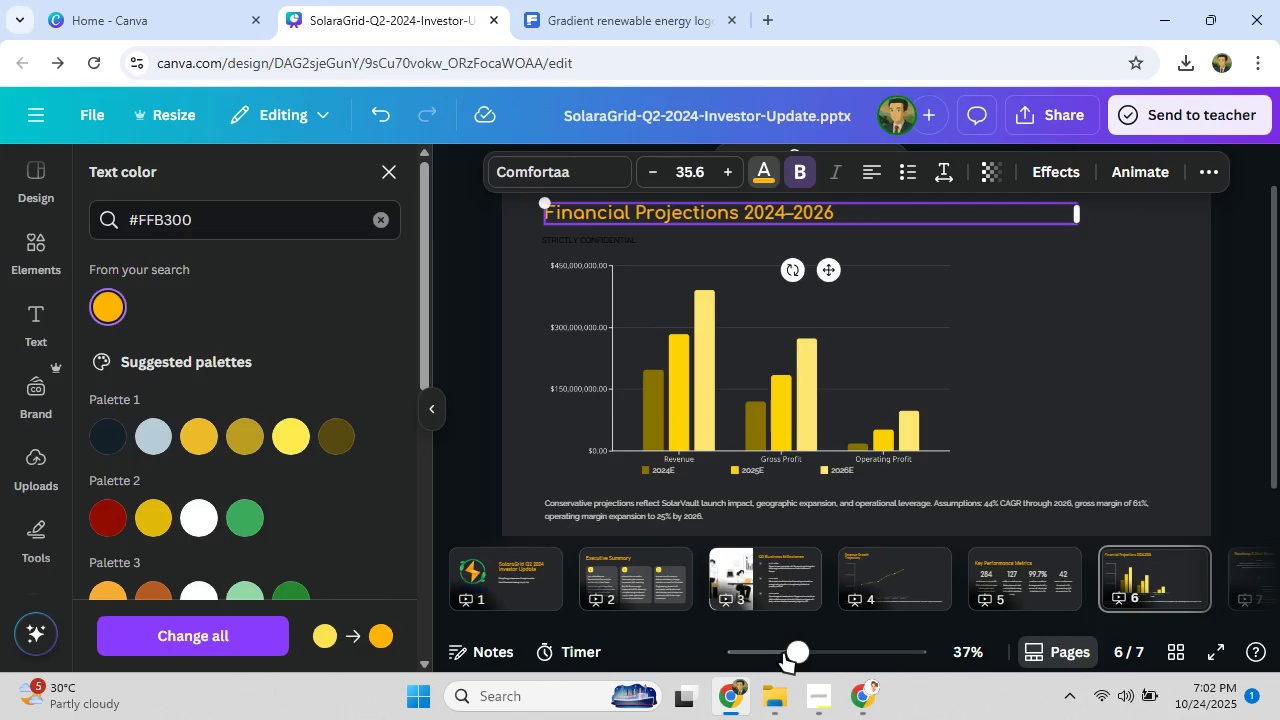 
left_click([783, 653])
 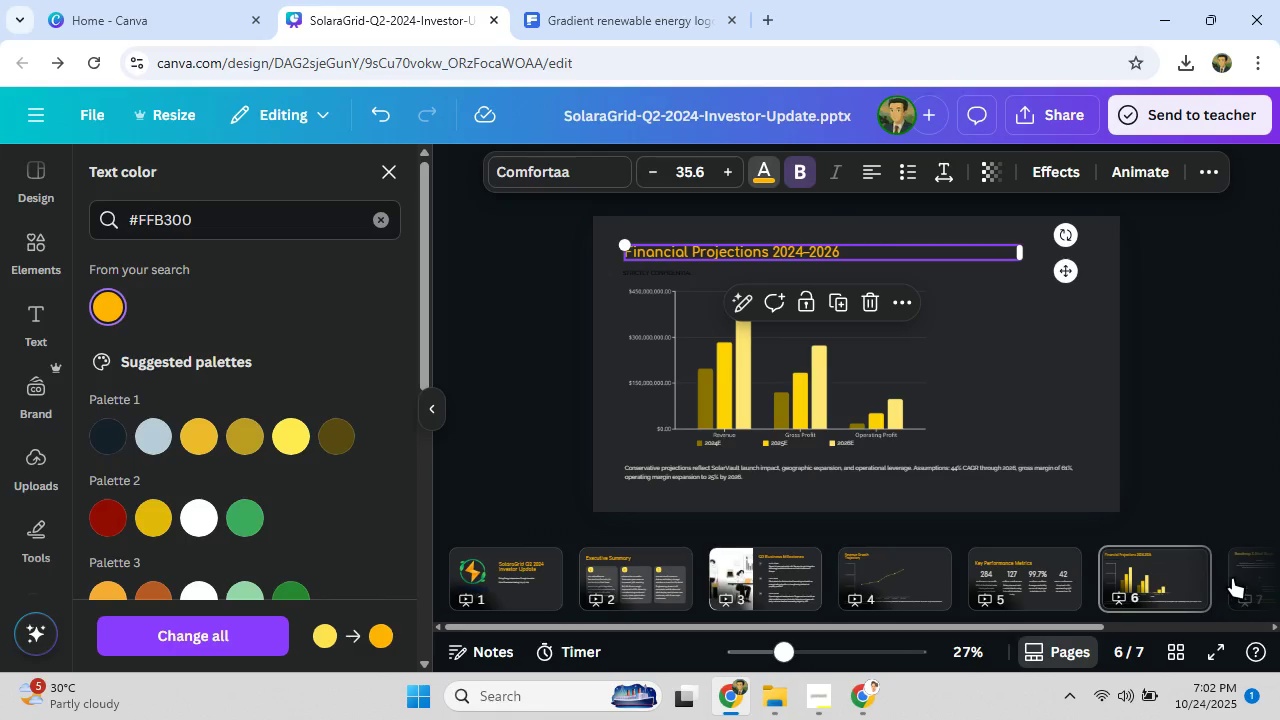 
left_click([1232, 578])
 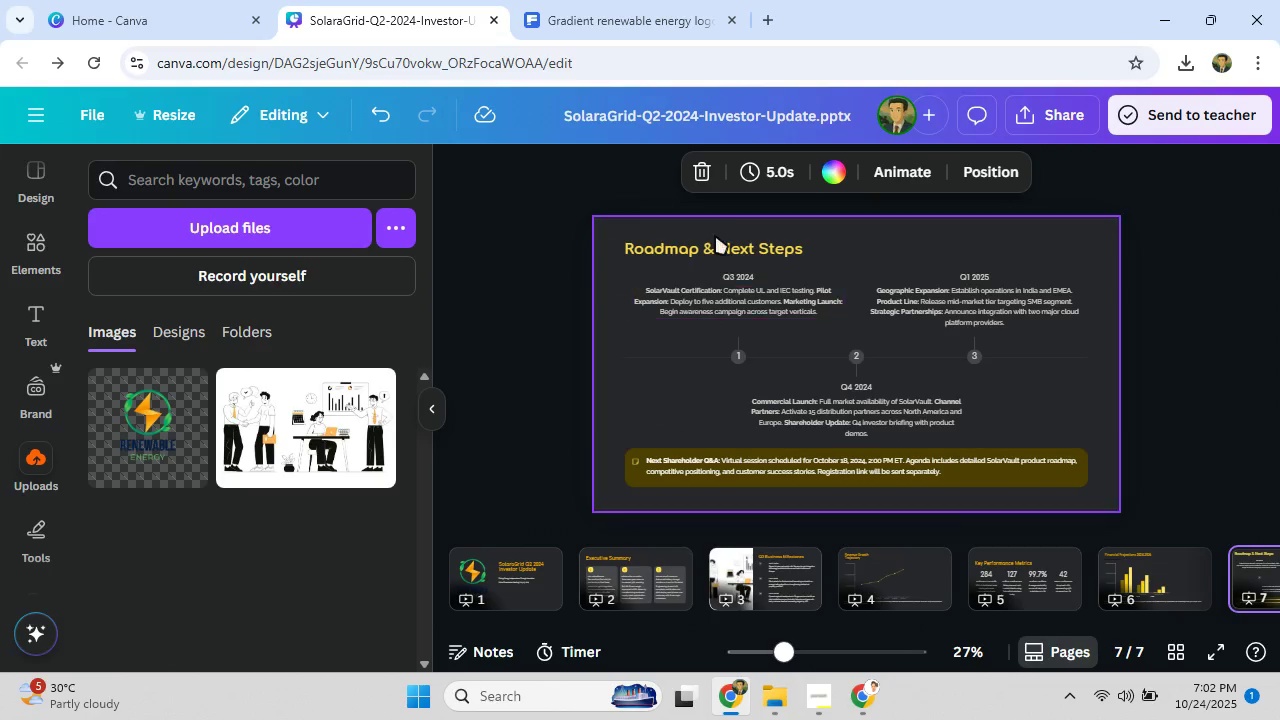 
left_click([715, 235])
 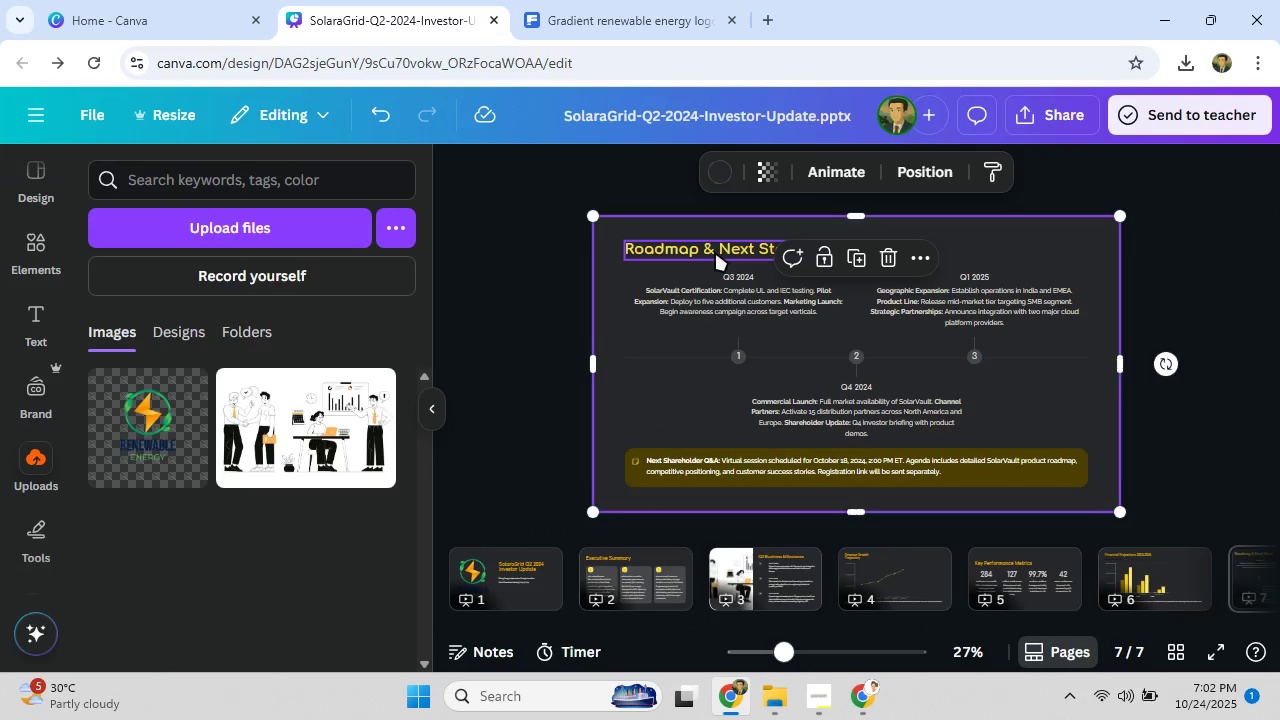 
left_click([715, 252])
 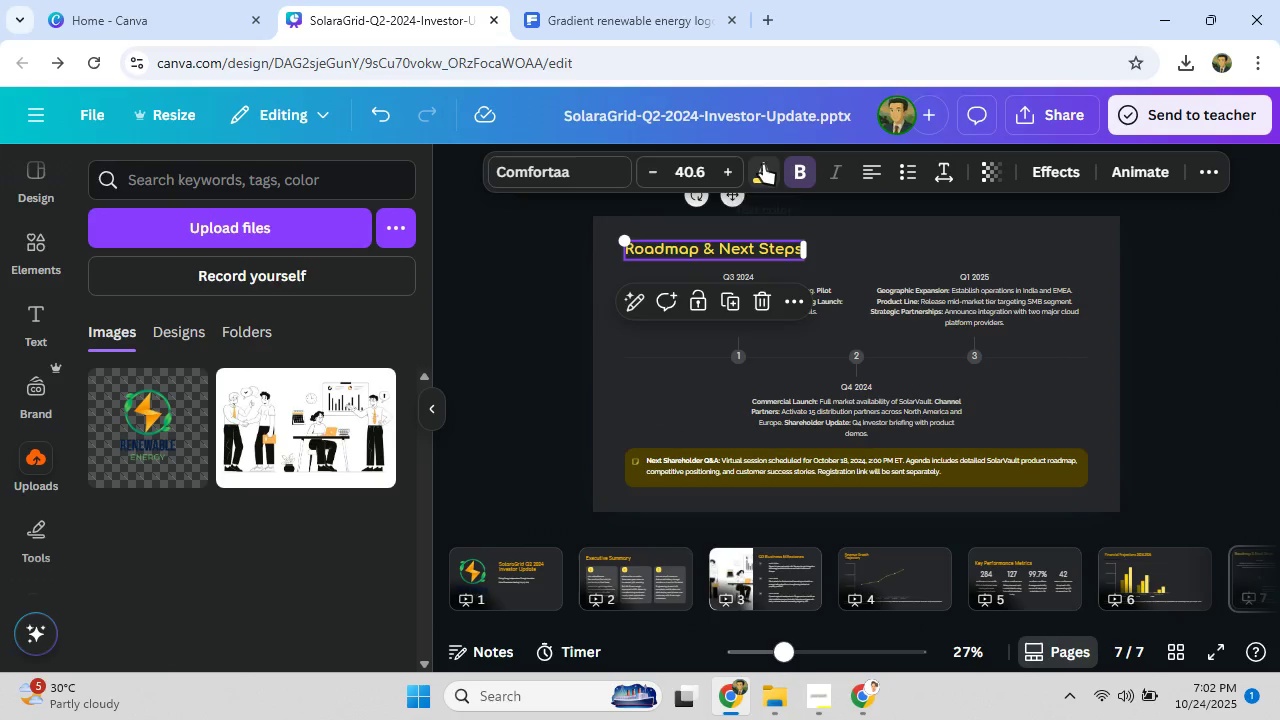 
left_click([763, 164])
 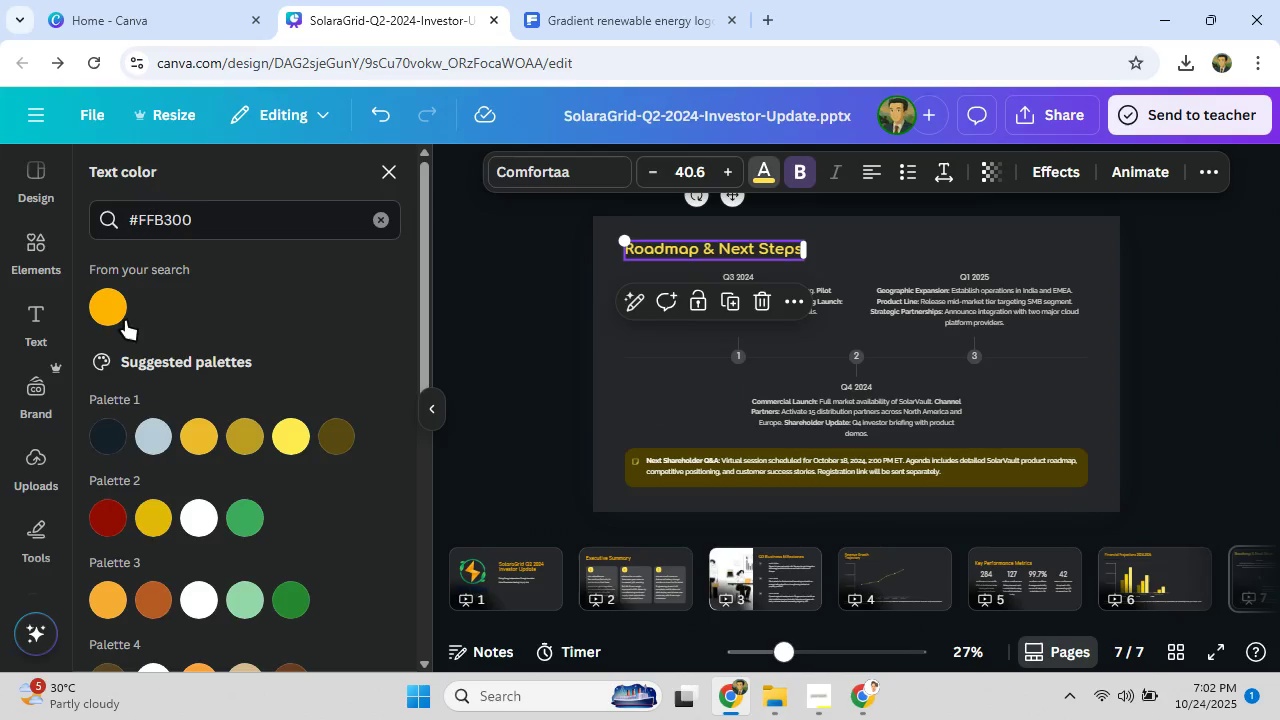 
left_click([108, 306])
 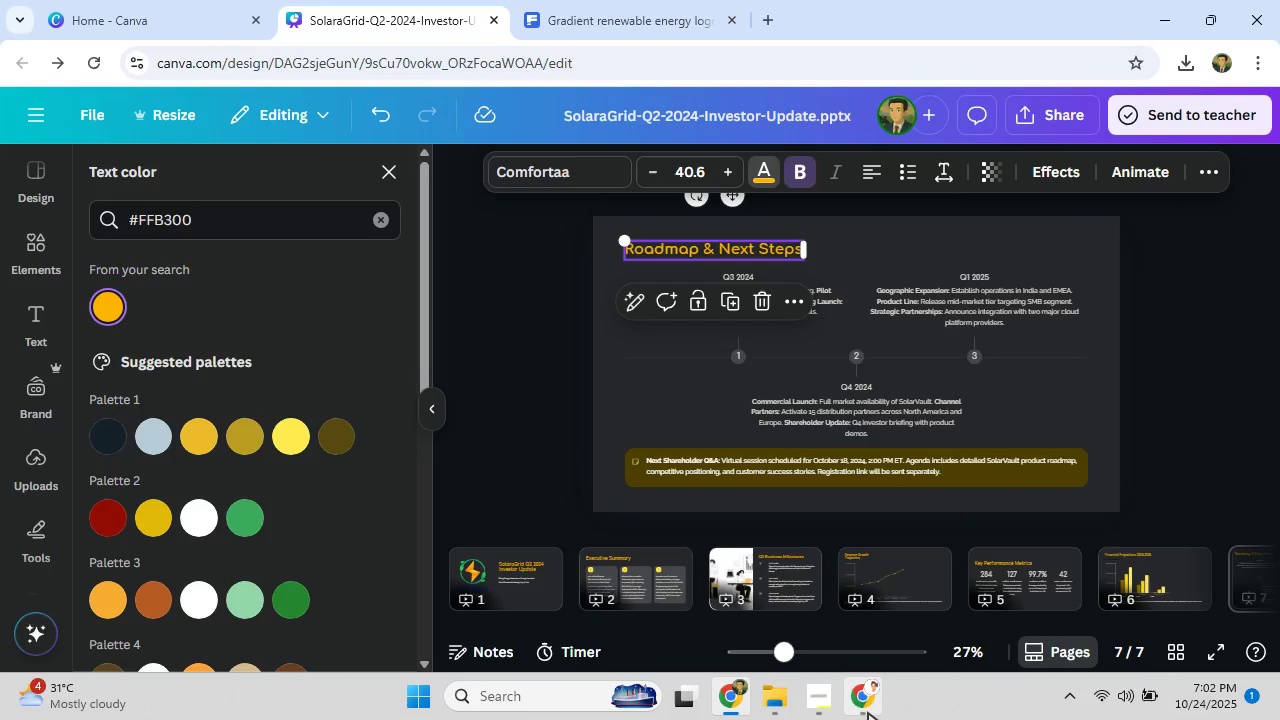 
left_click([868, 712])
 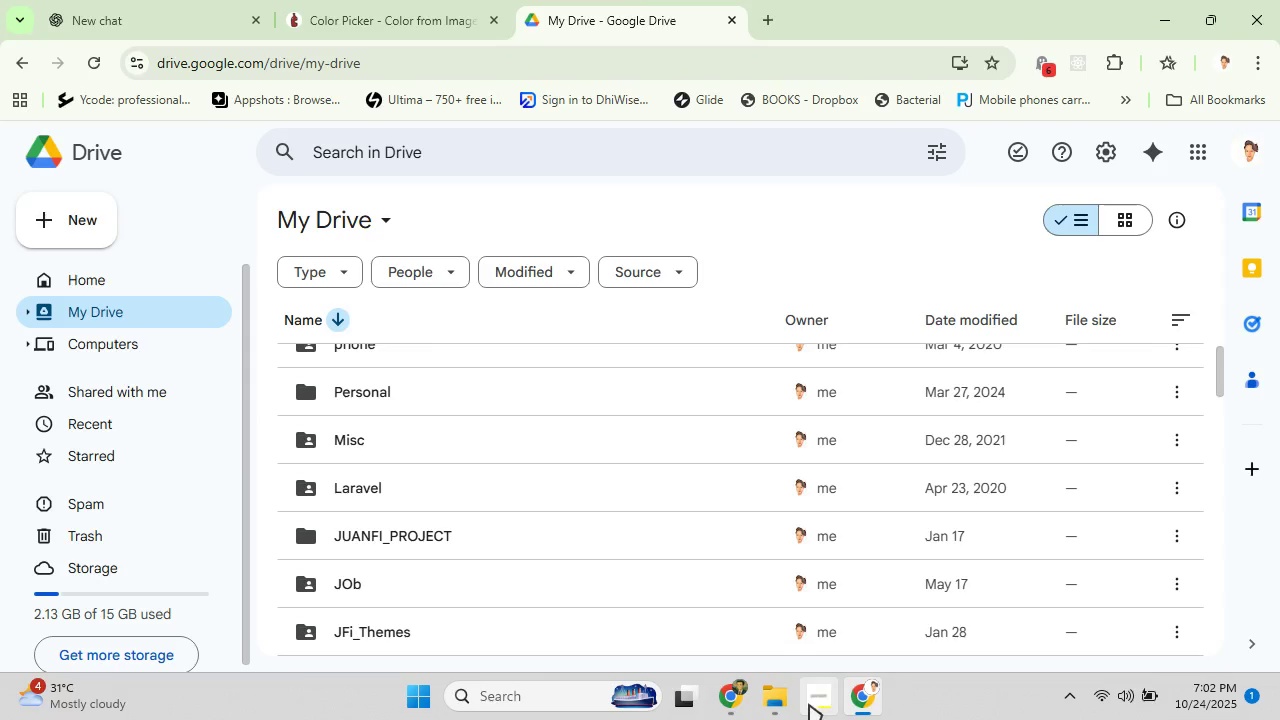 
left_click([809, 704])